 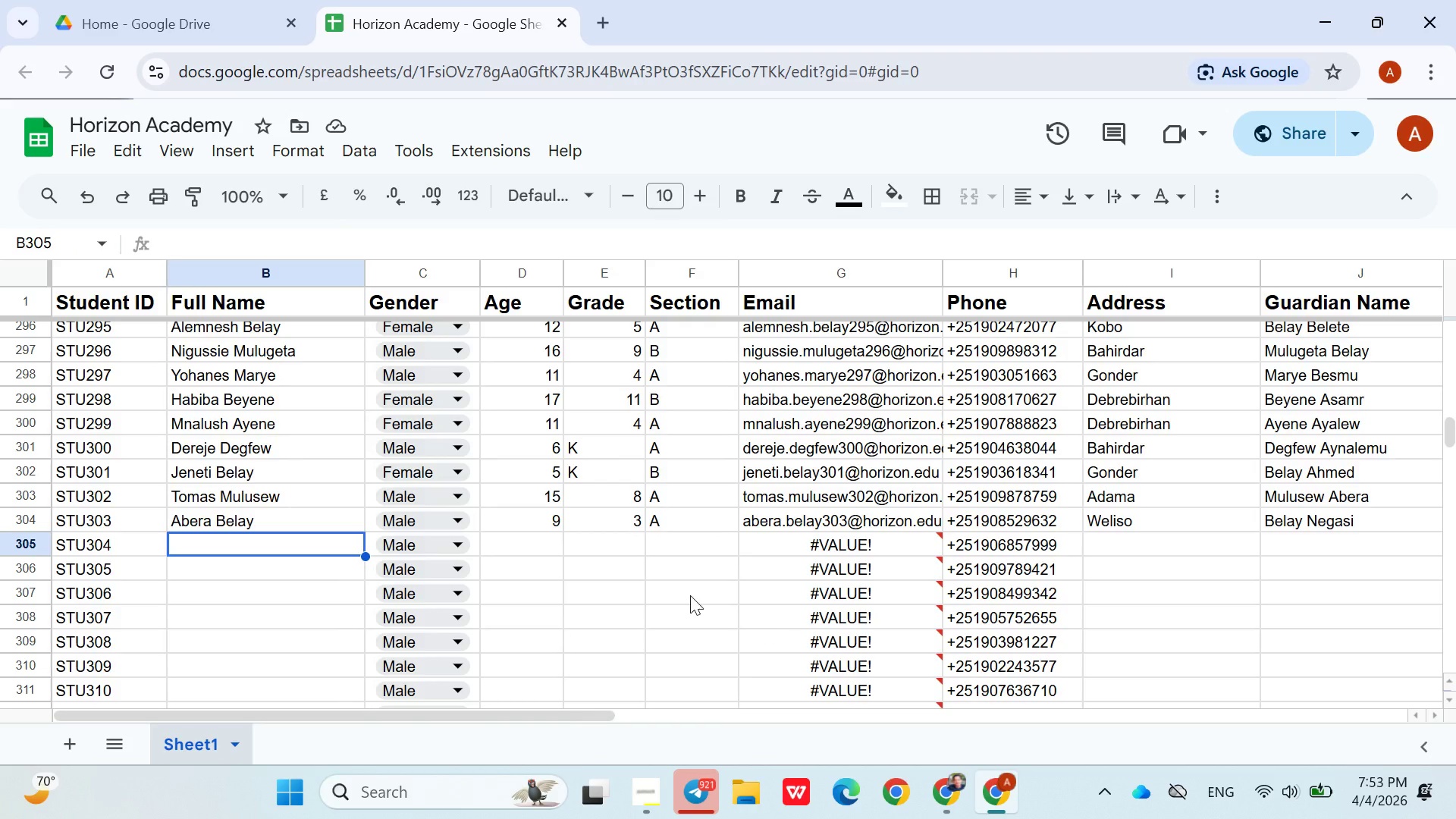 
type(Amanuel Adane)
 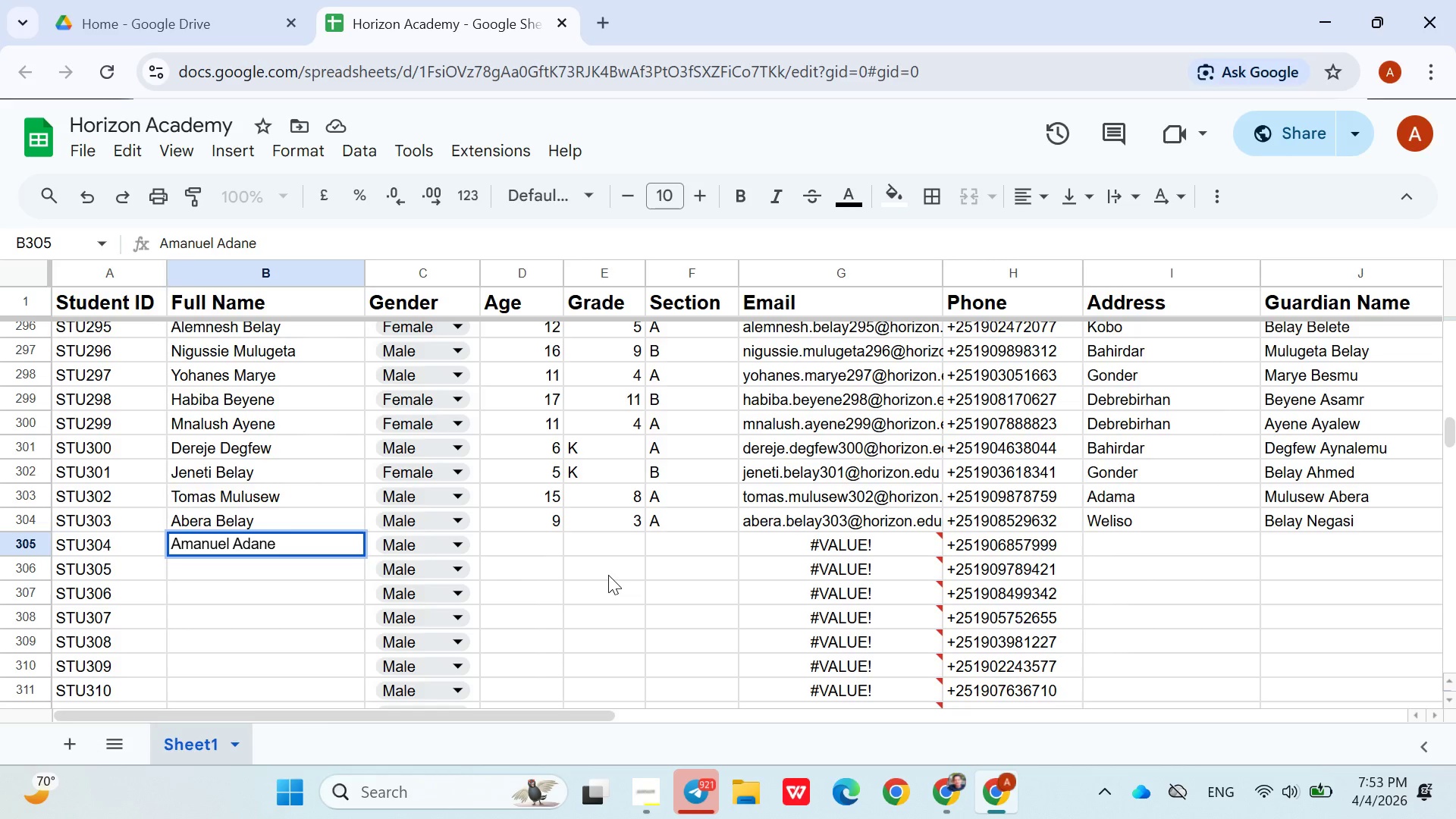 
key(ArrowRight)
 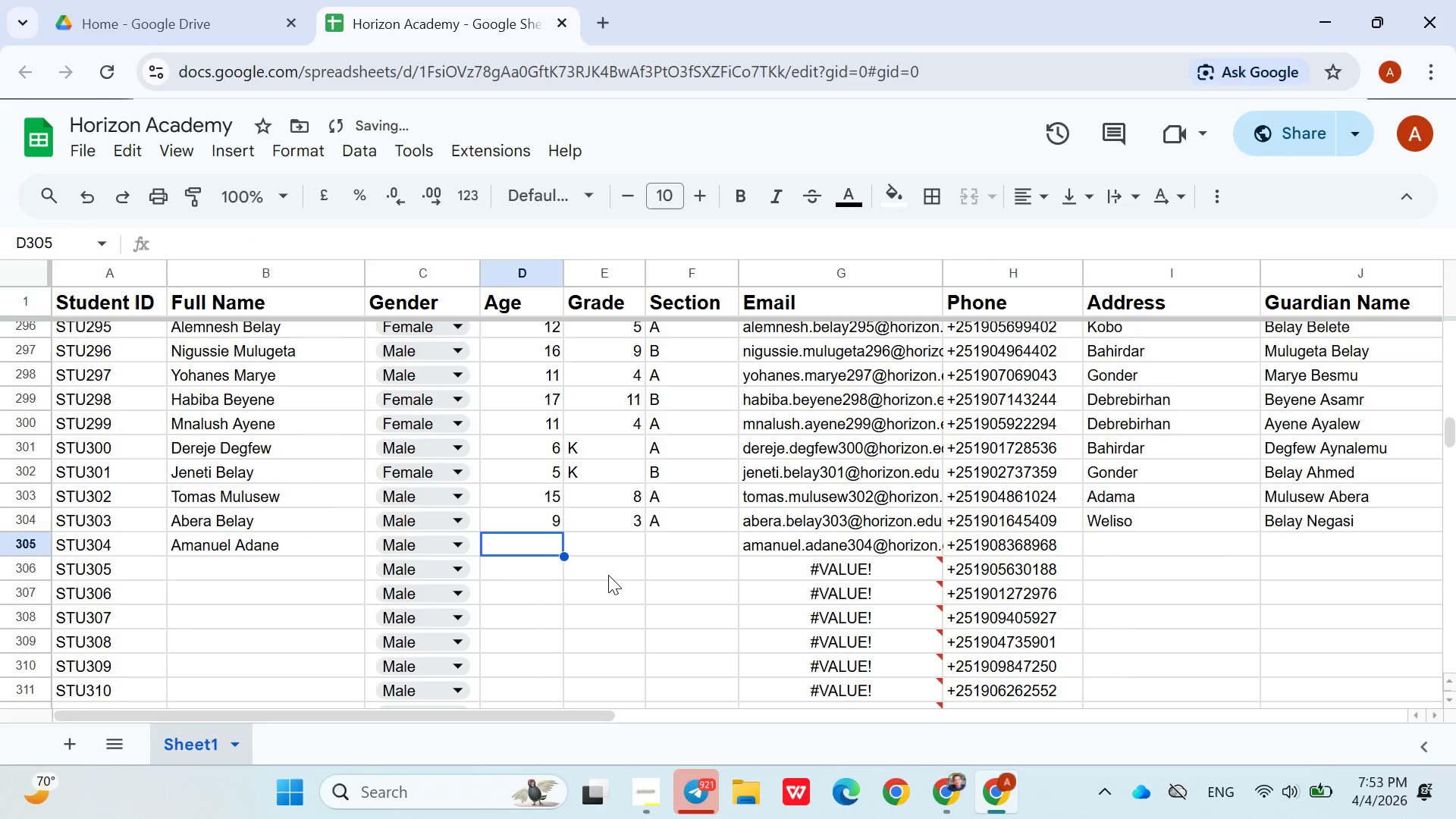 
key(ArrowRight)
 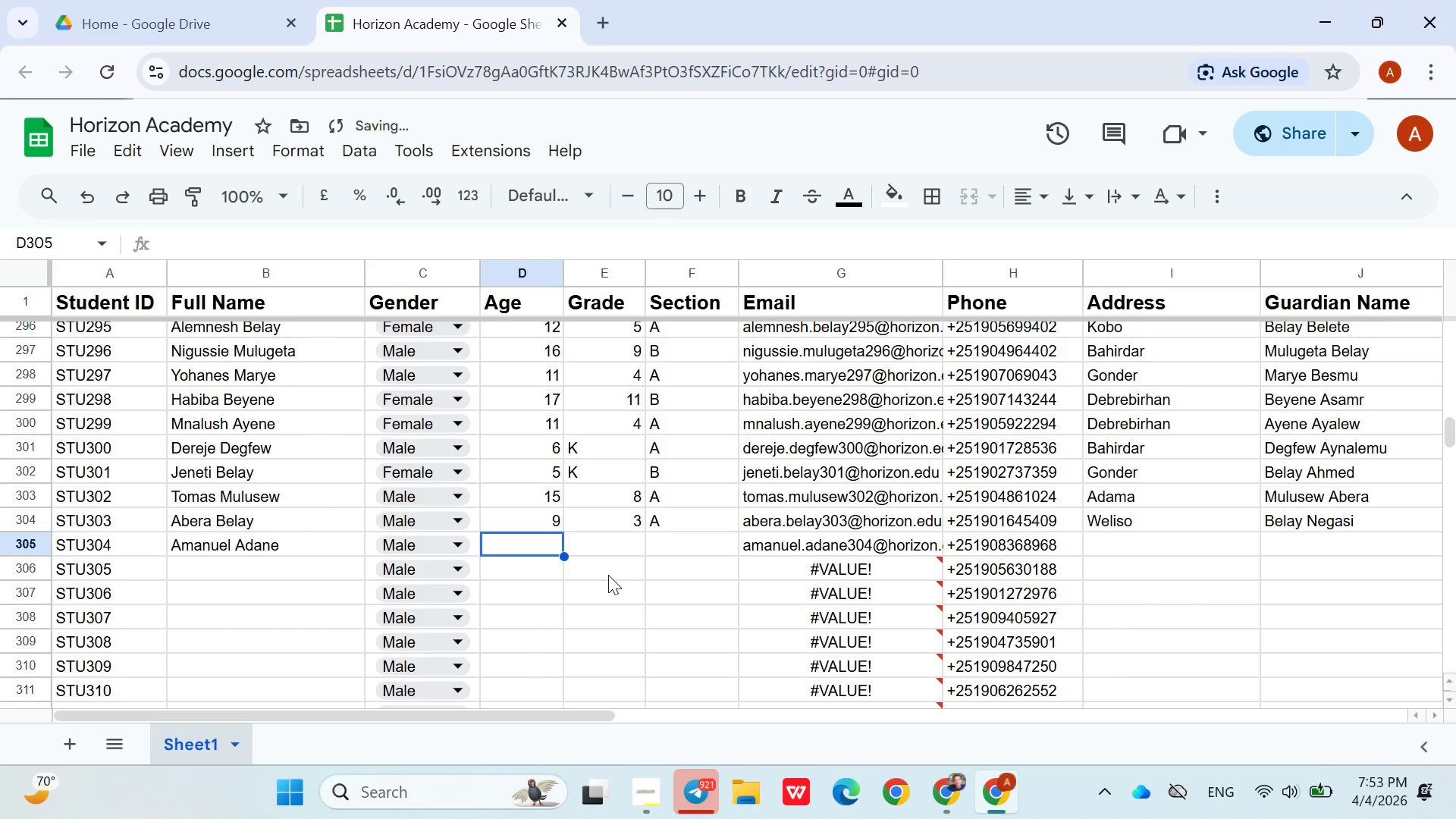 
type(12)
 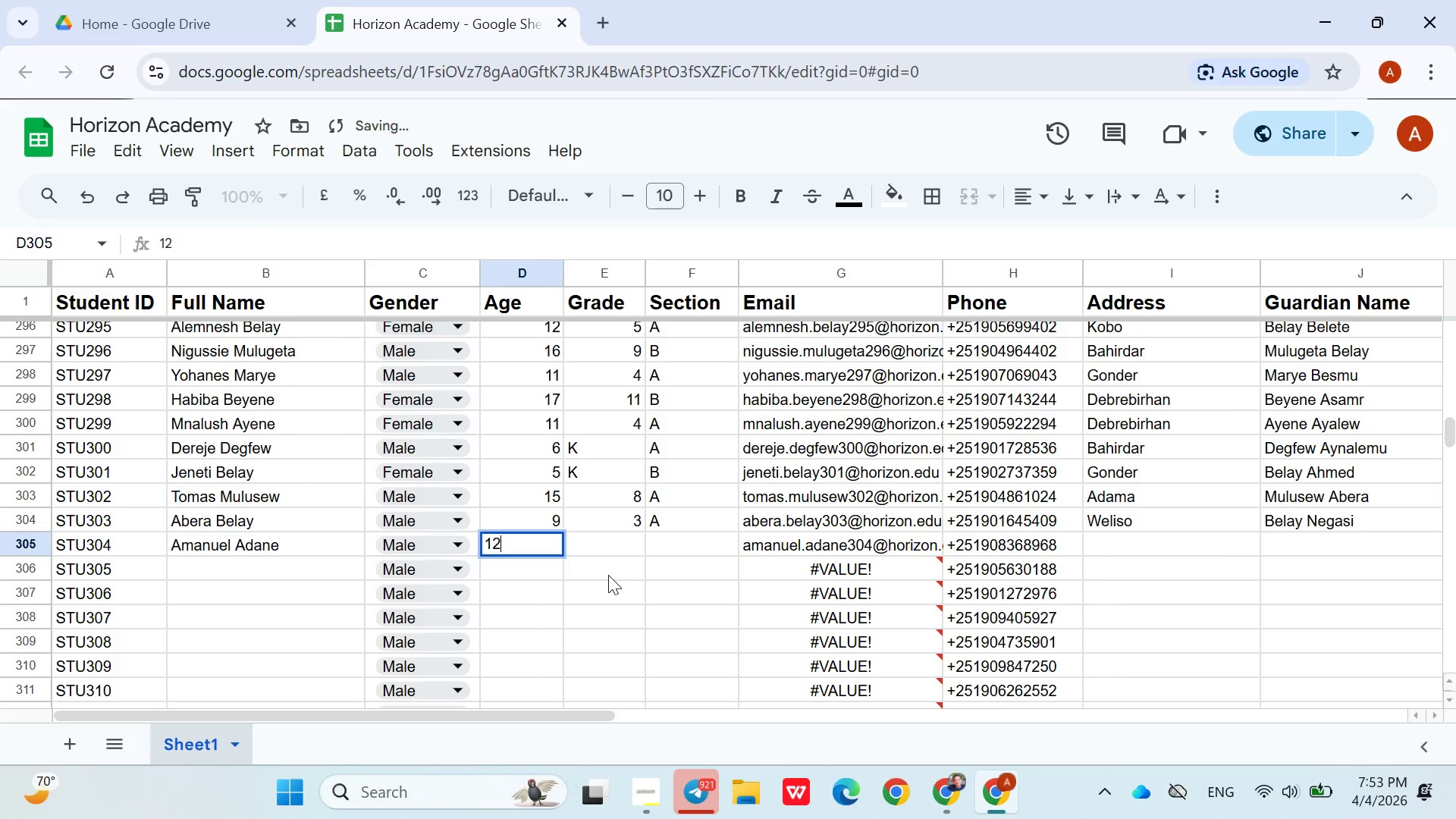 
key(ArrowRight)
 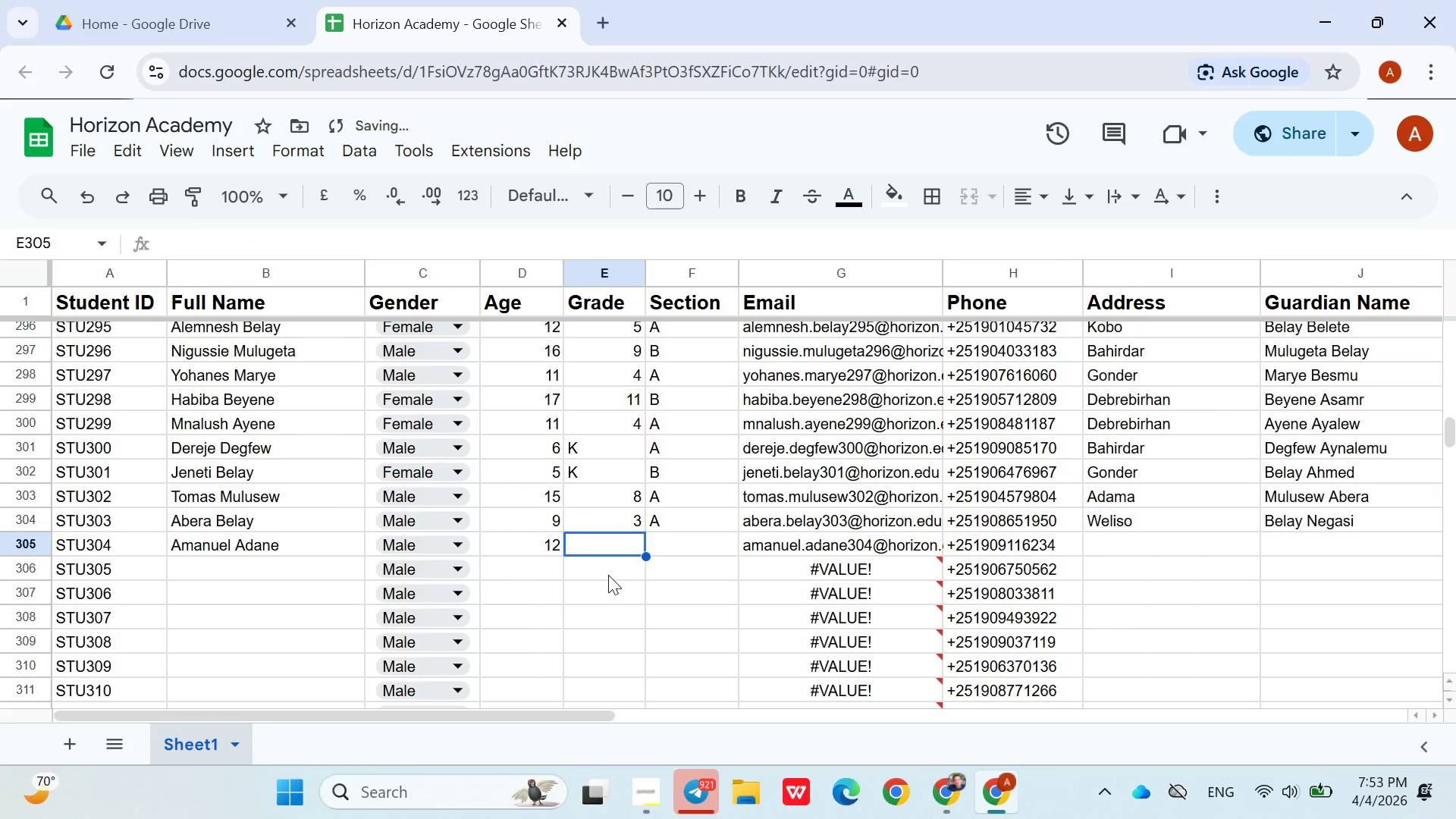 
key(5)
 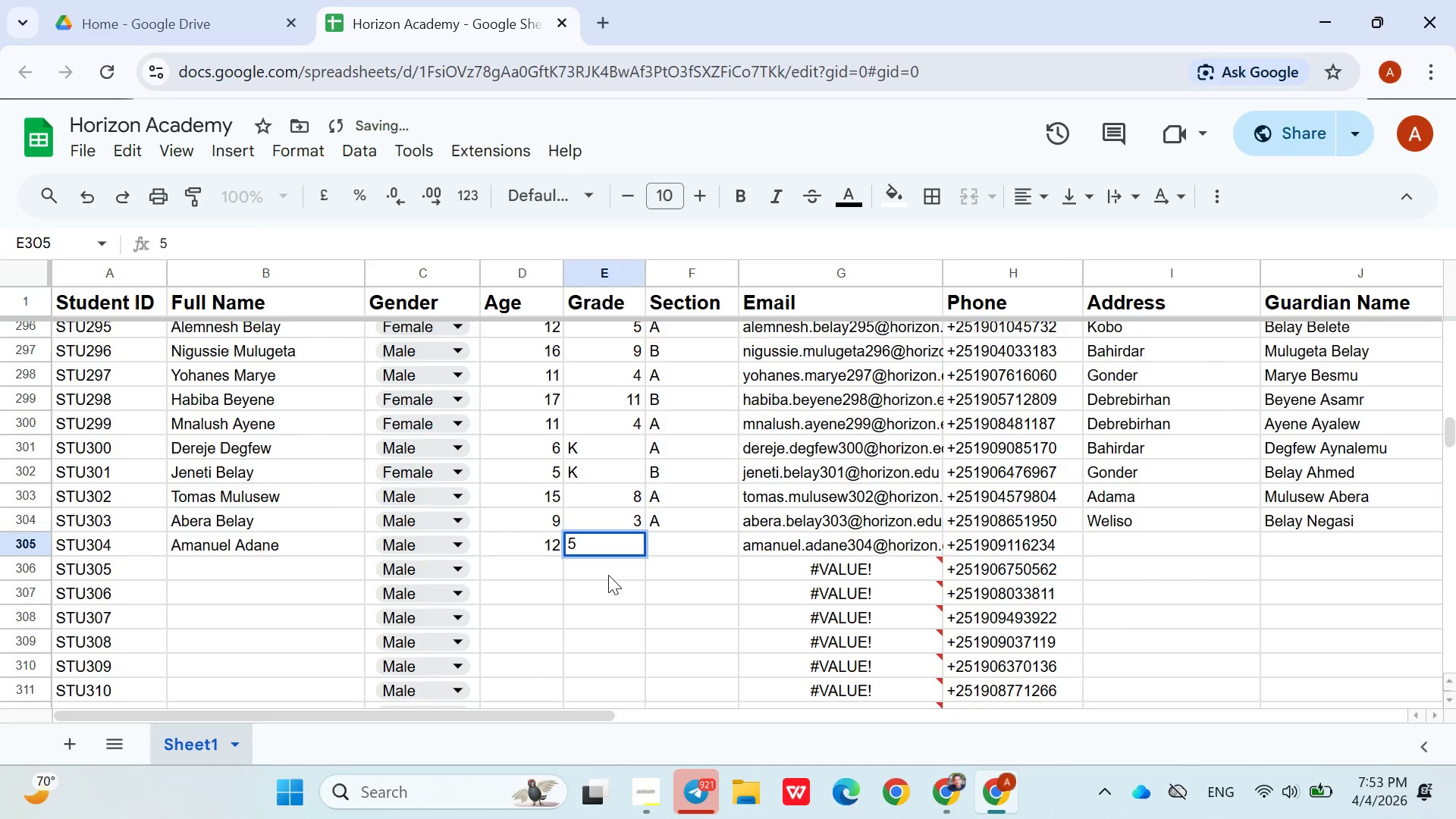 
key(ArrowRight)
 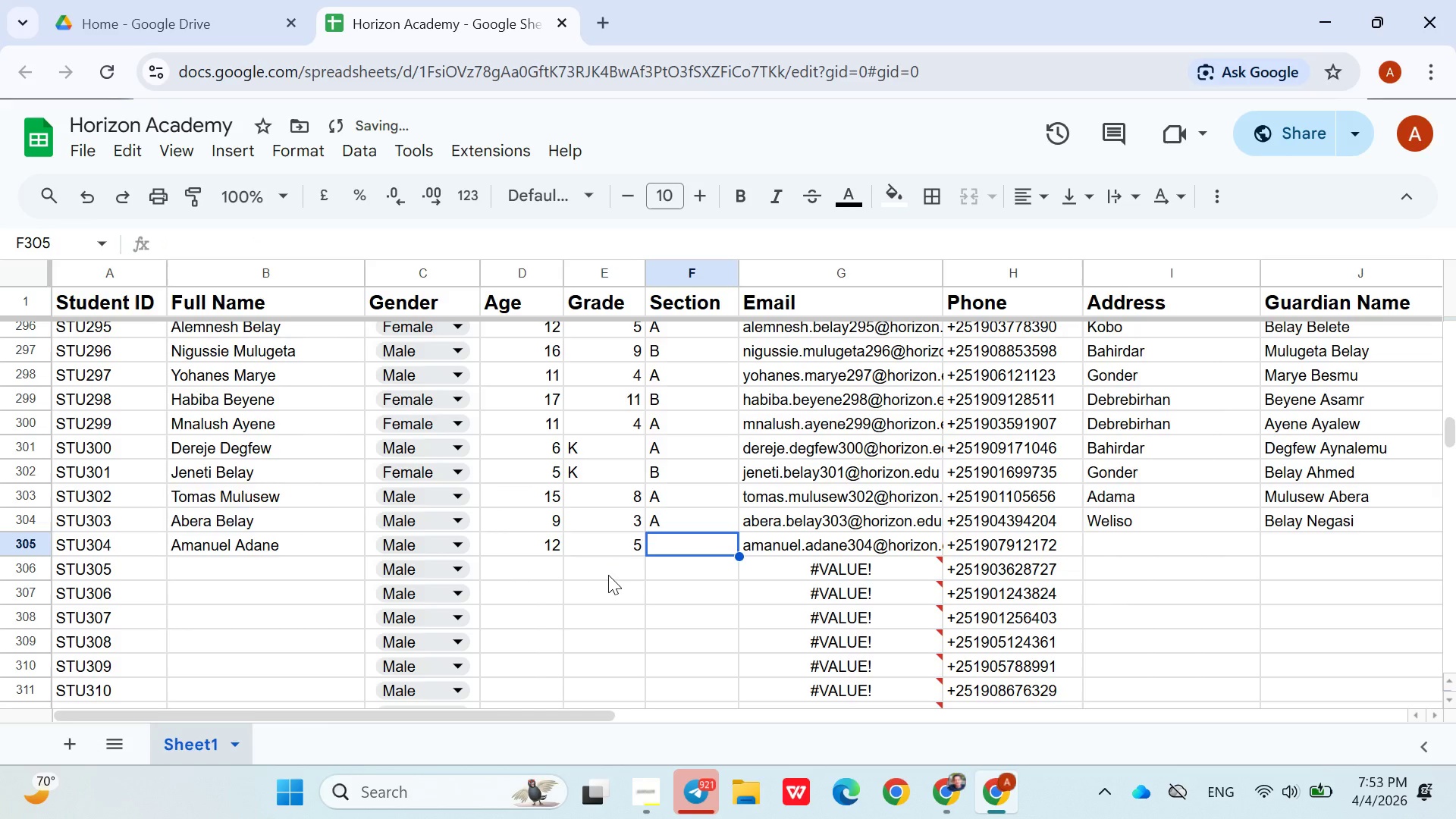 
key(Shift+B)
 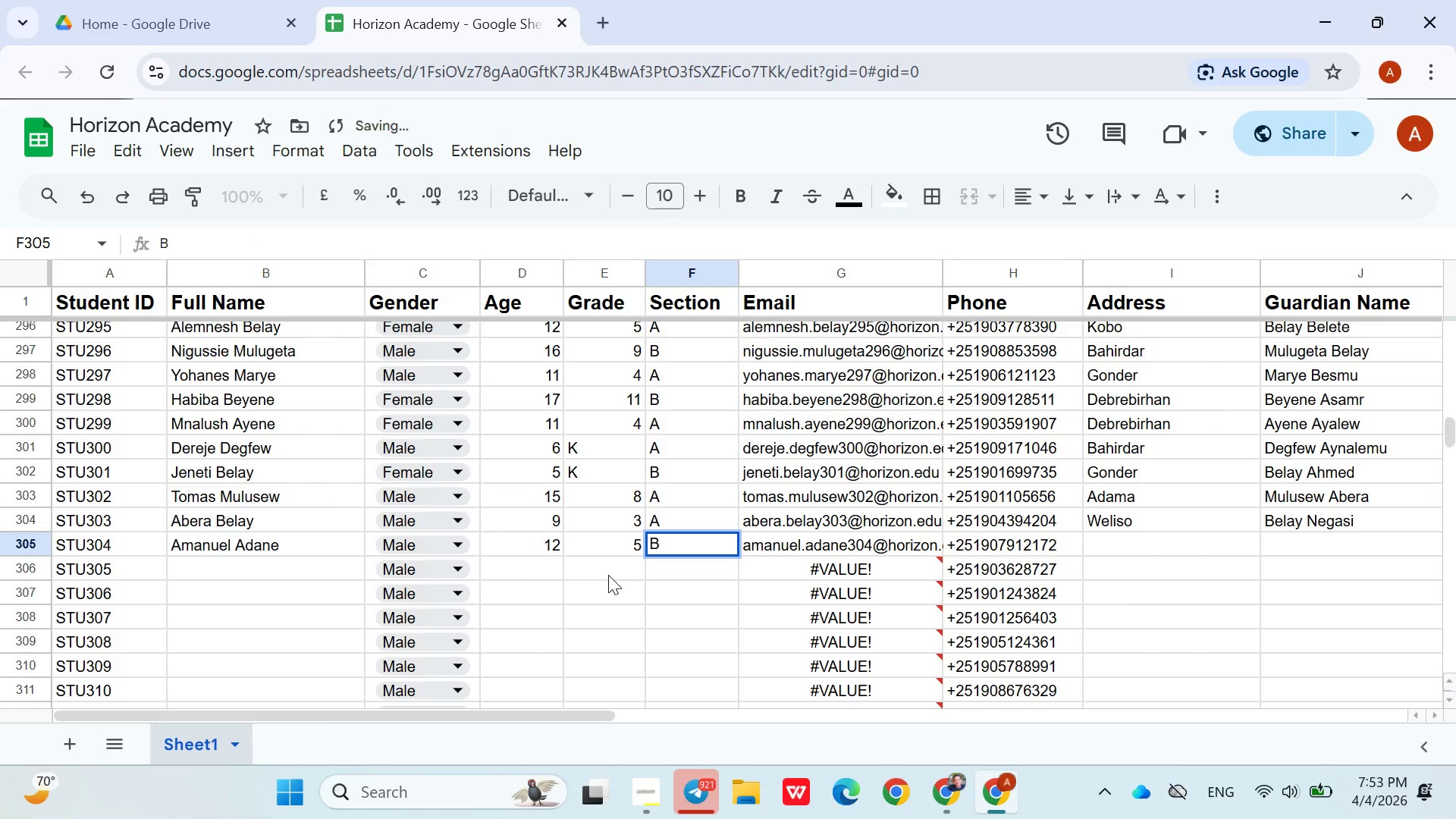 
key(ArrowRight)
 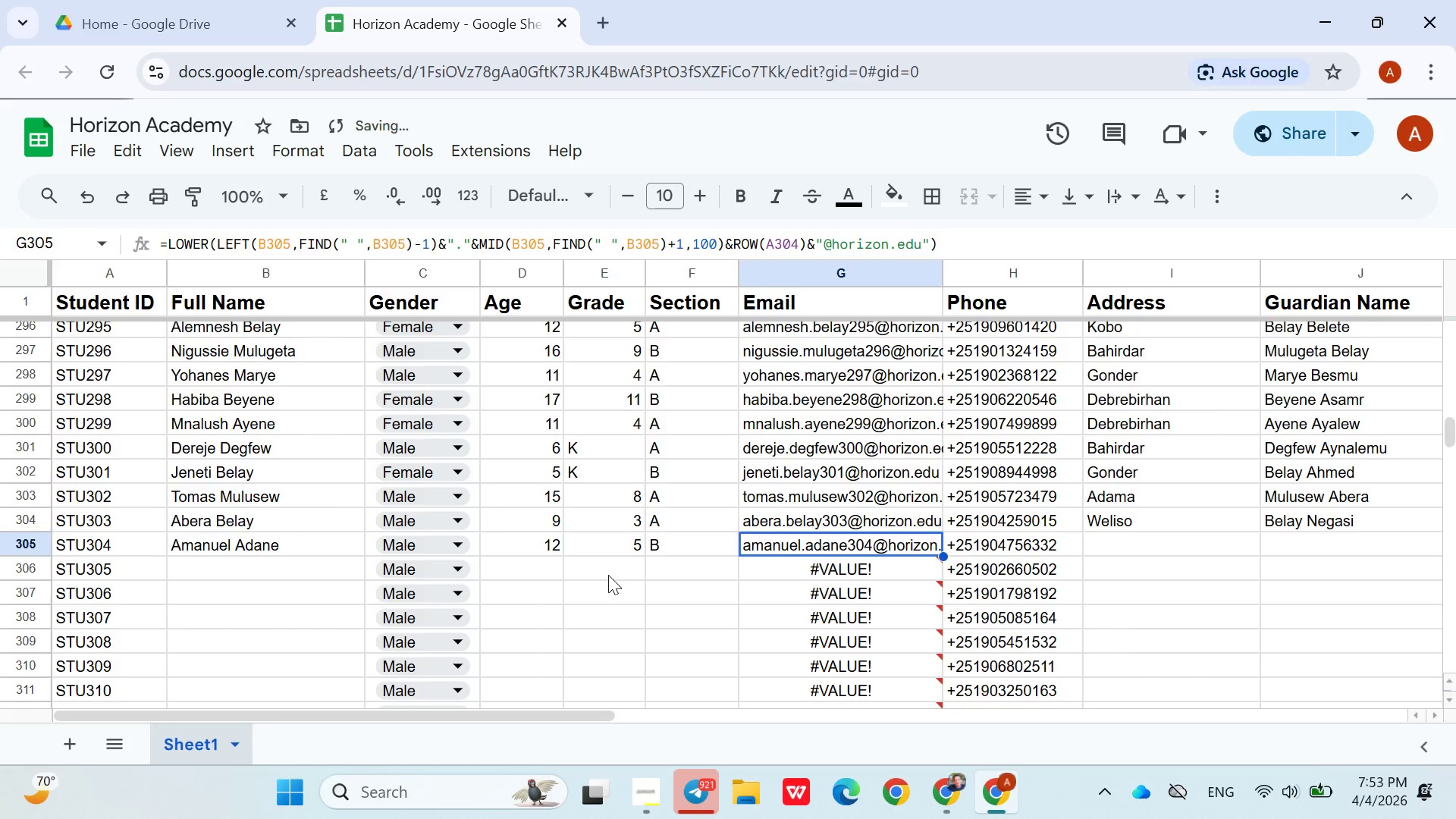 
key(ArrowRight)
 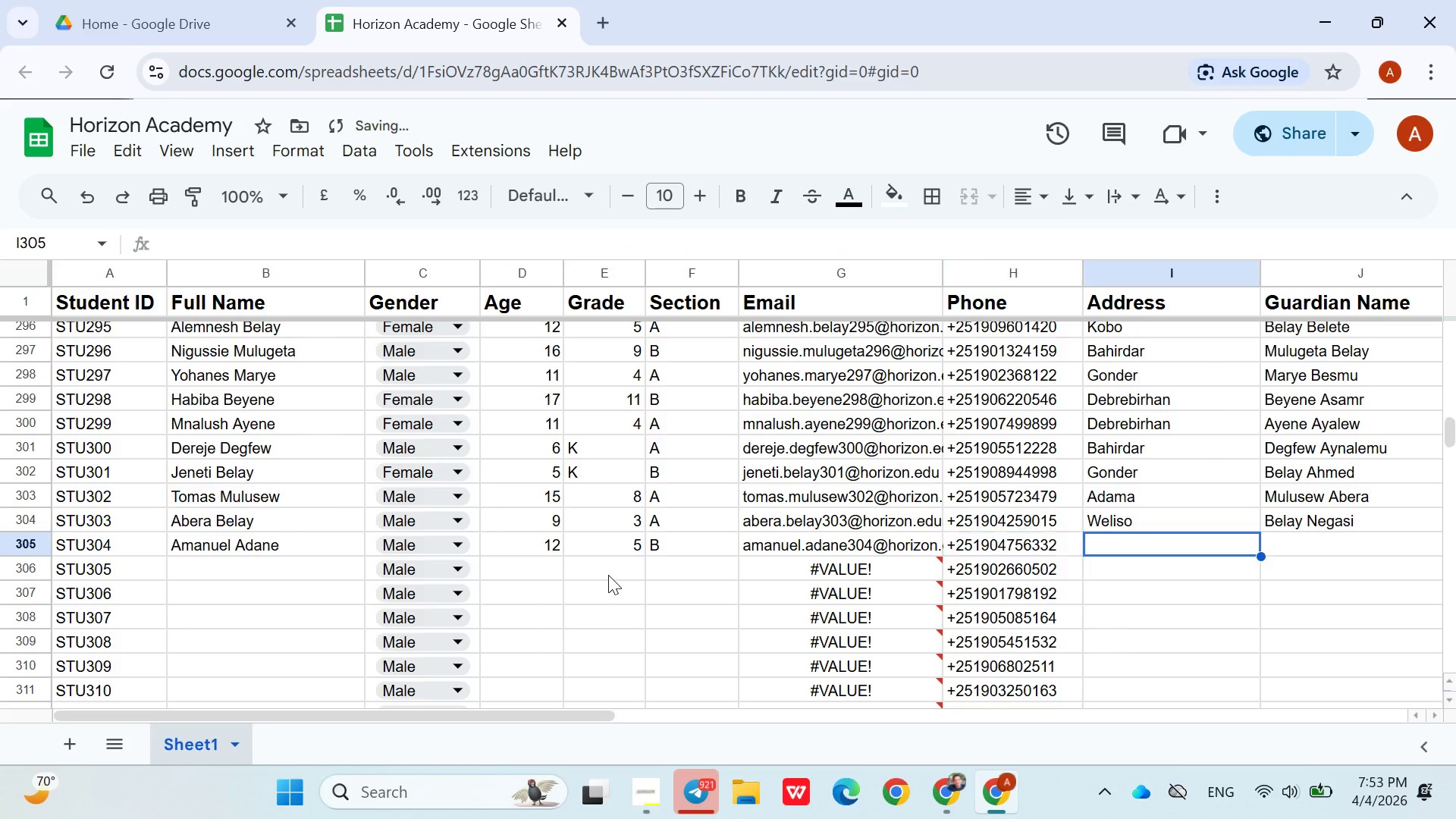 
key(ArrowRight)
 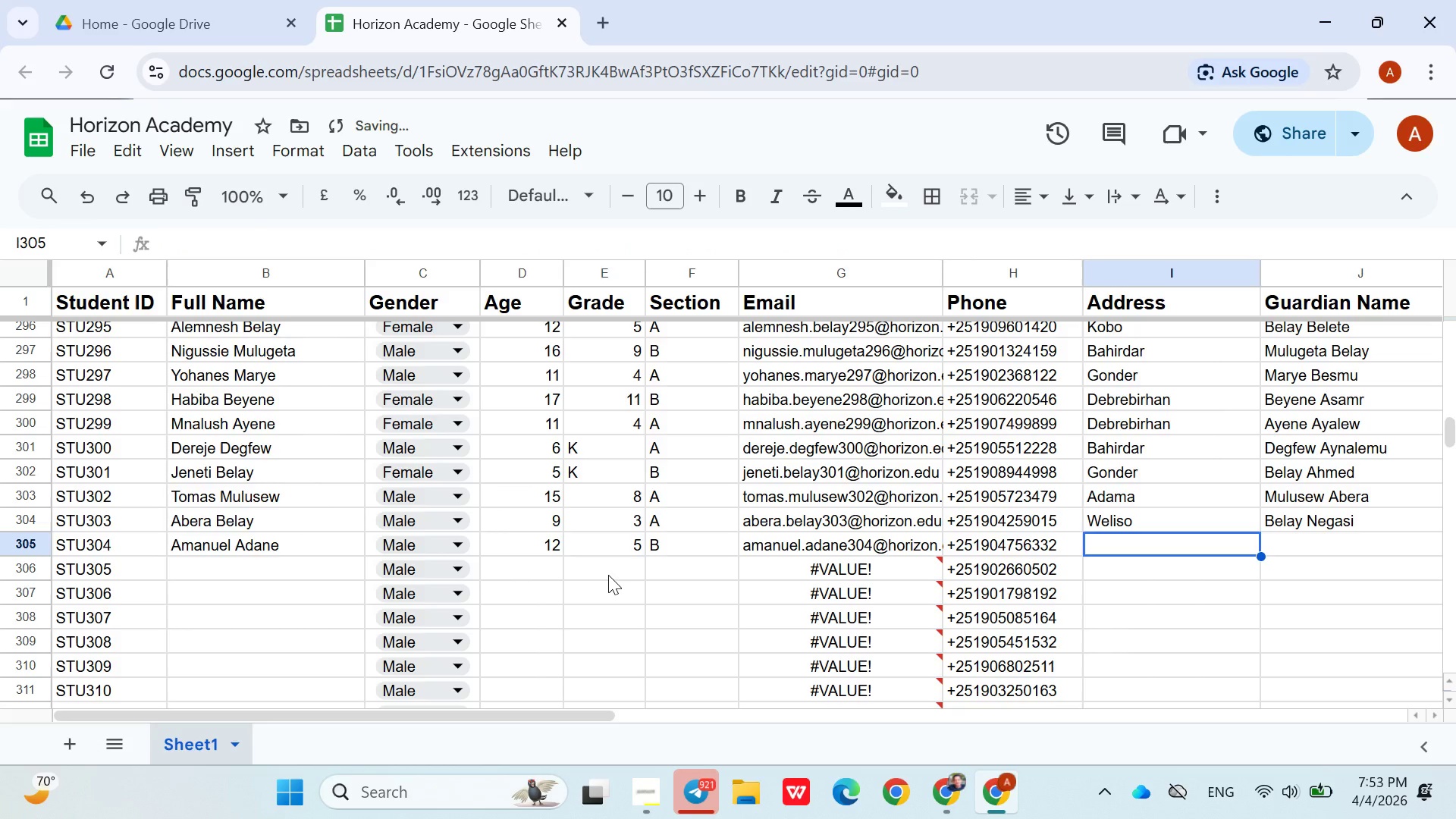 
type(Wulkite)
 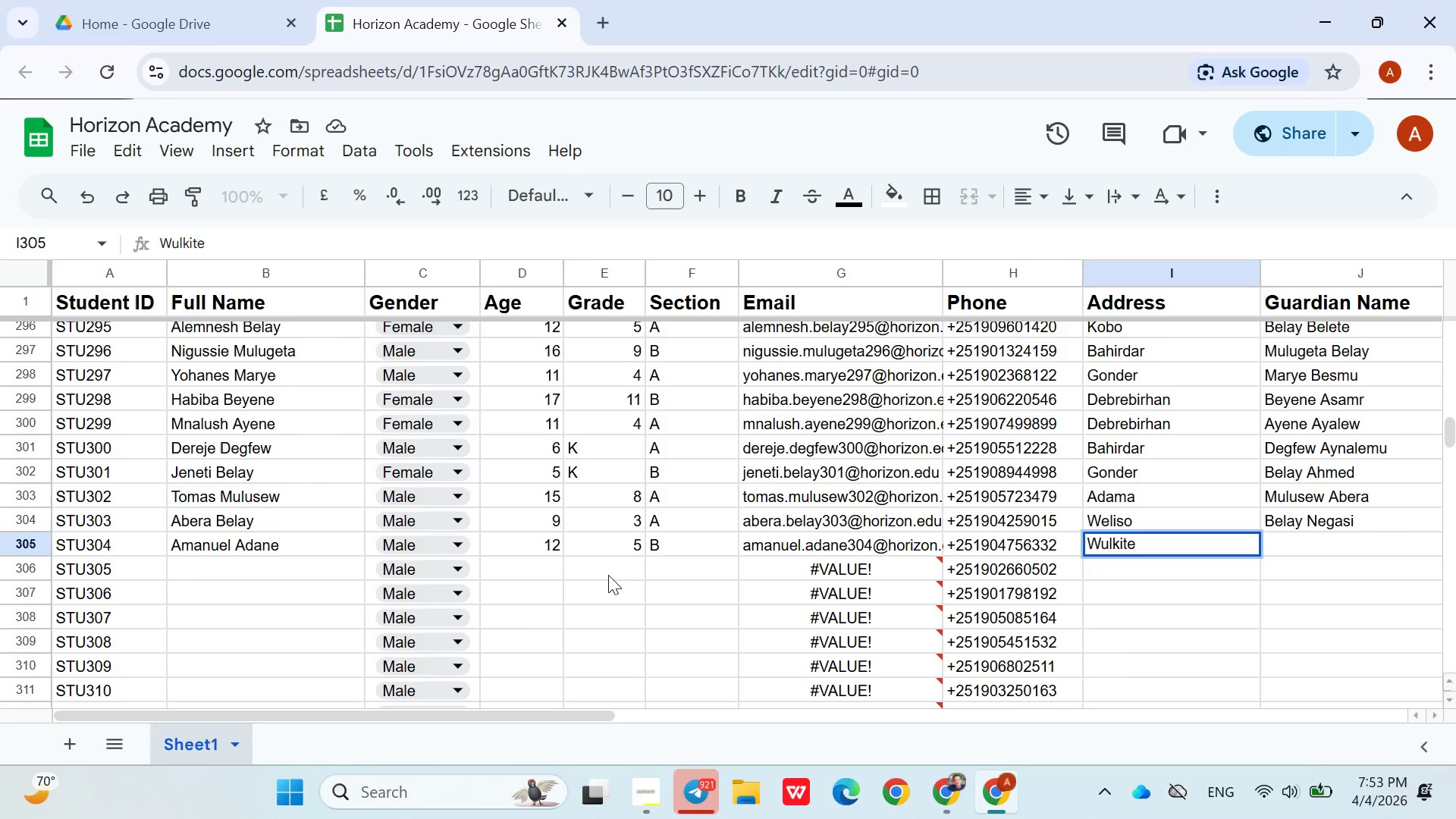 
key(ArrowRight)
 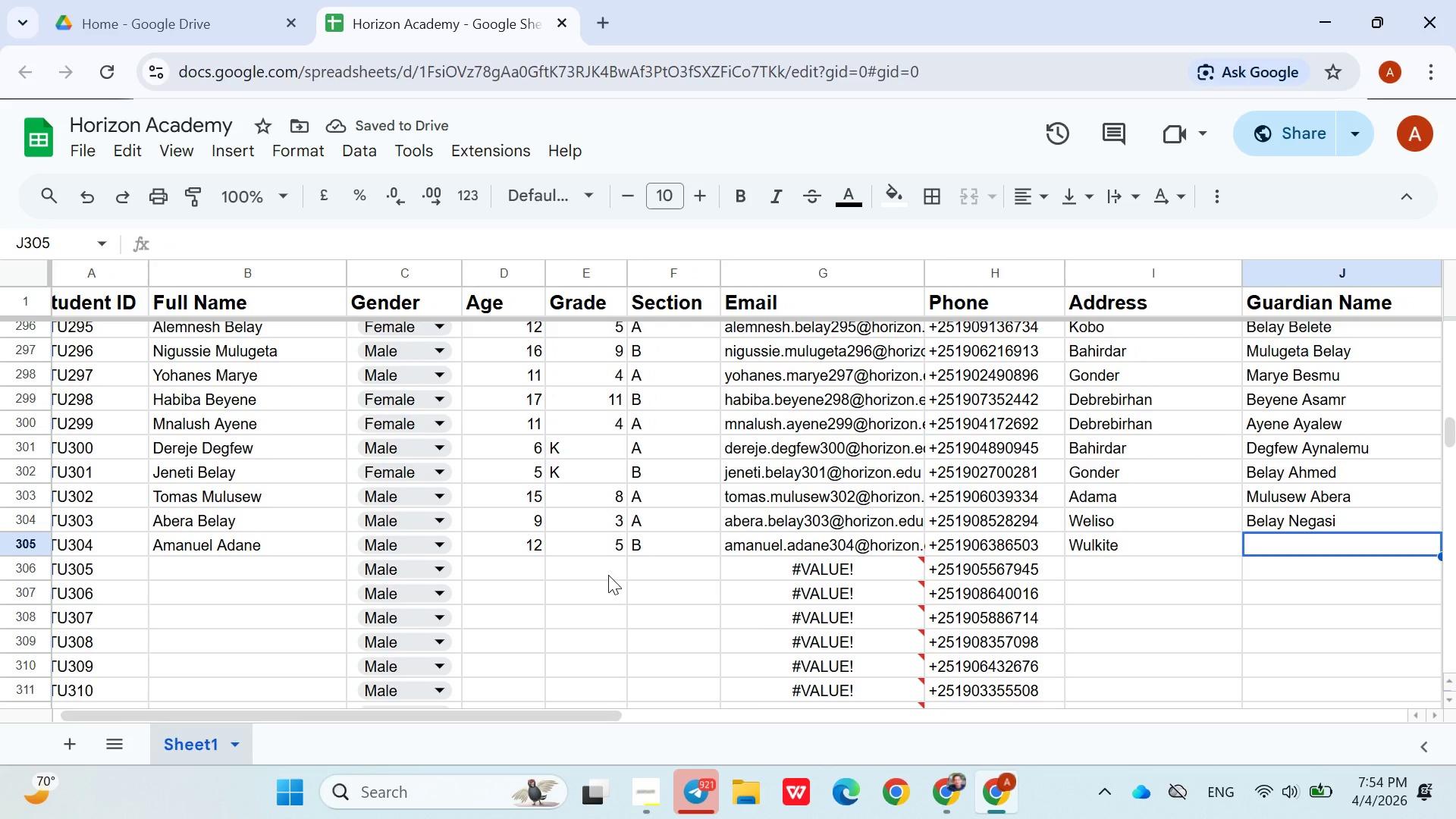 
type(Bayelgn Melaku)
 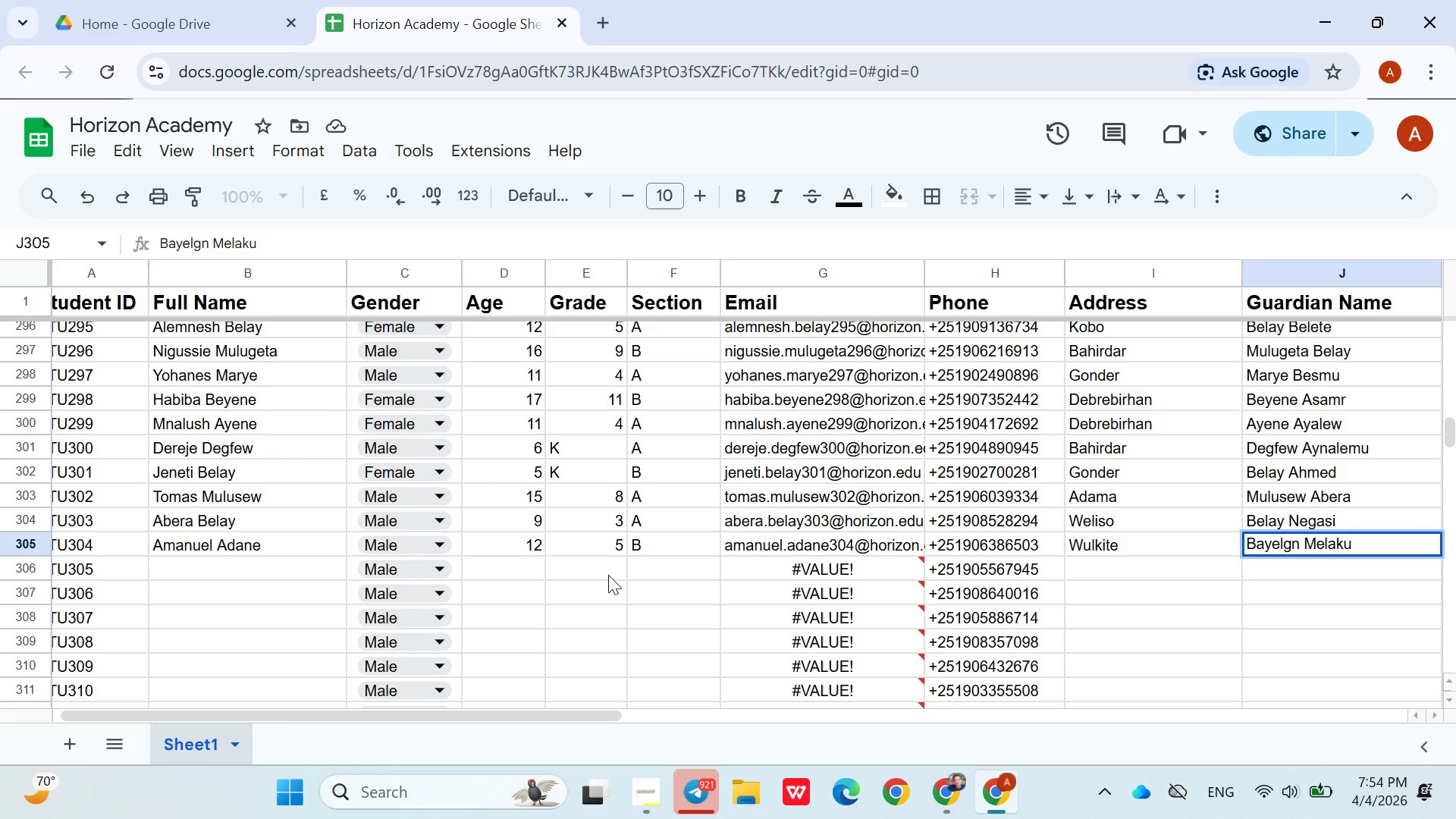 
key(ArrowDown)
 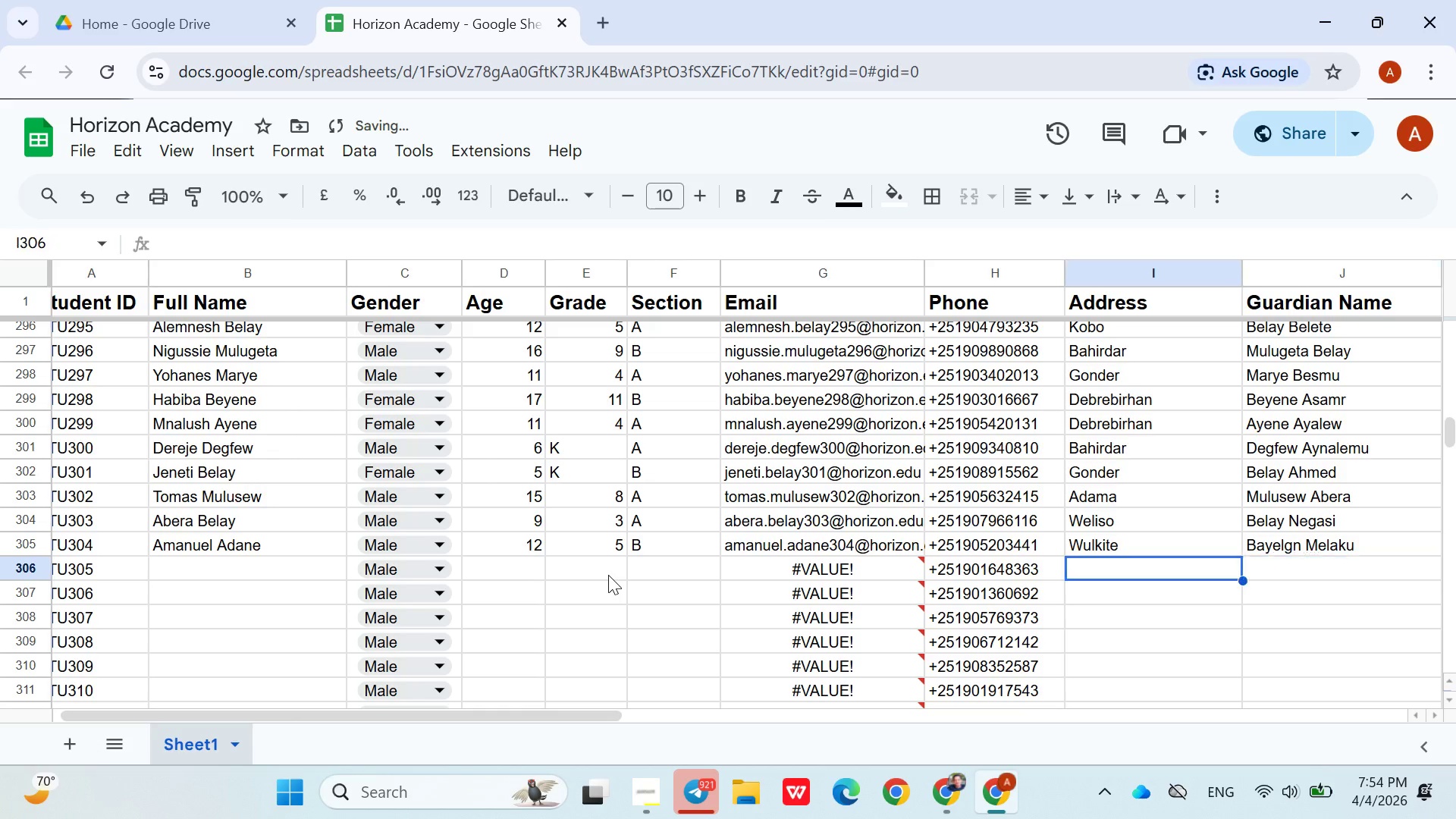 
hold_key(key=ArrowLeft, duration=0.97)
 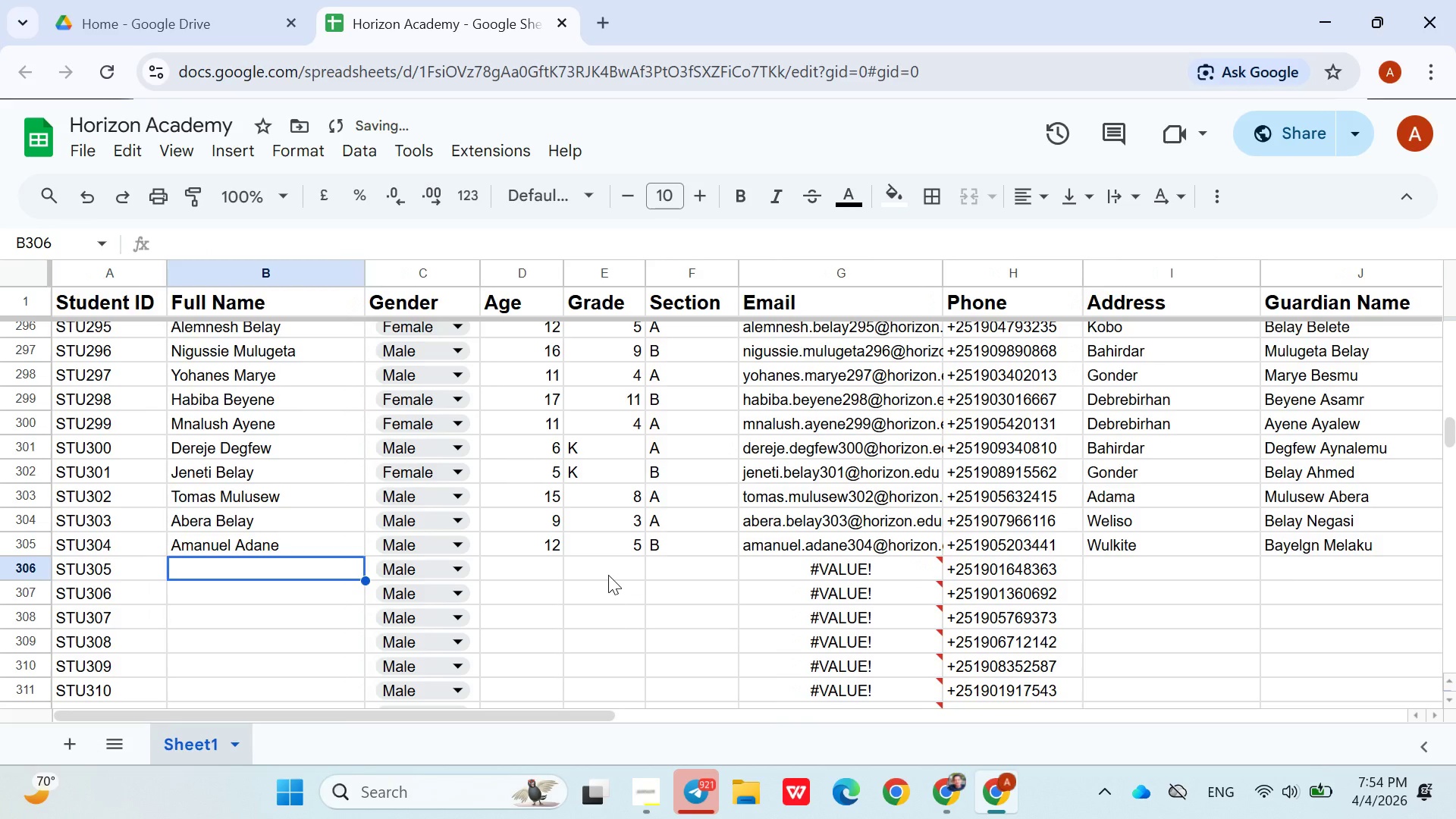 
key(ArrowRight)
 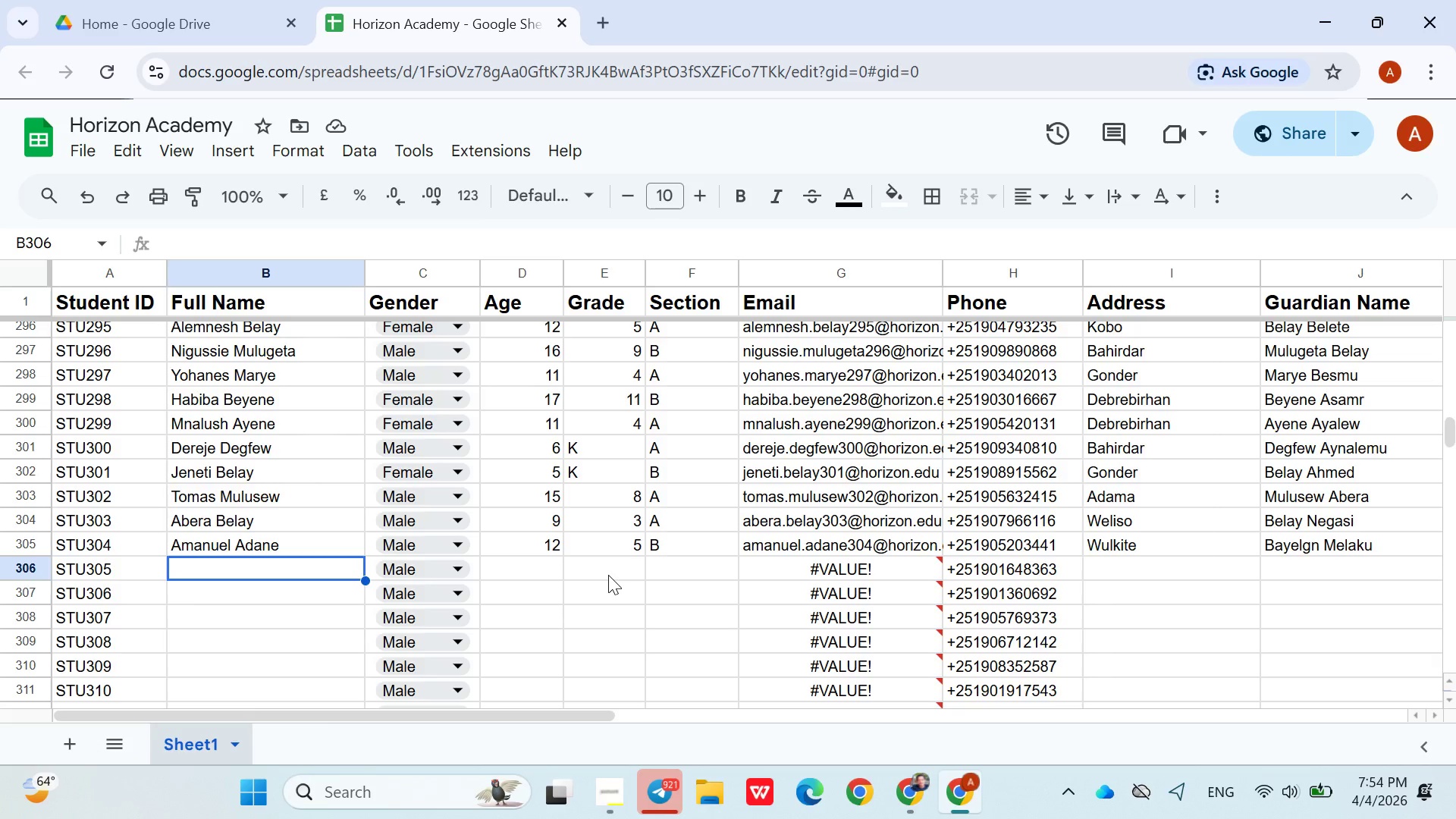 
wait(50.69)
 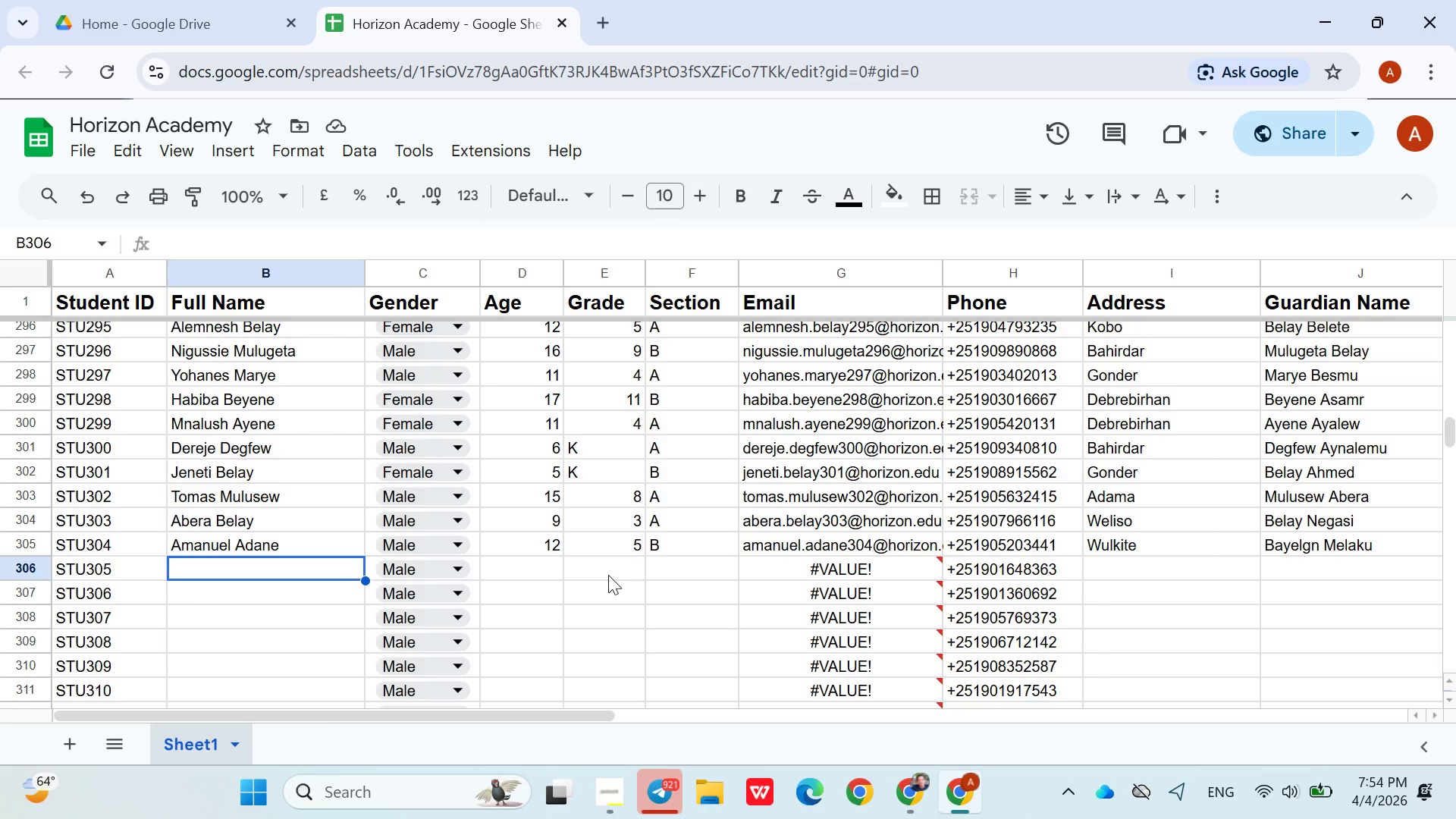 
hold_key(key=ShiftLeft, duration=0.39)
 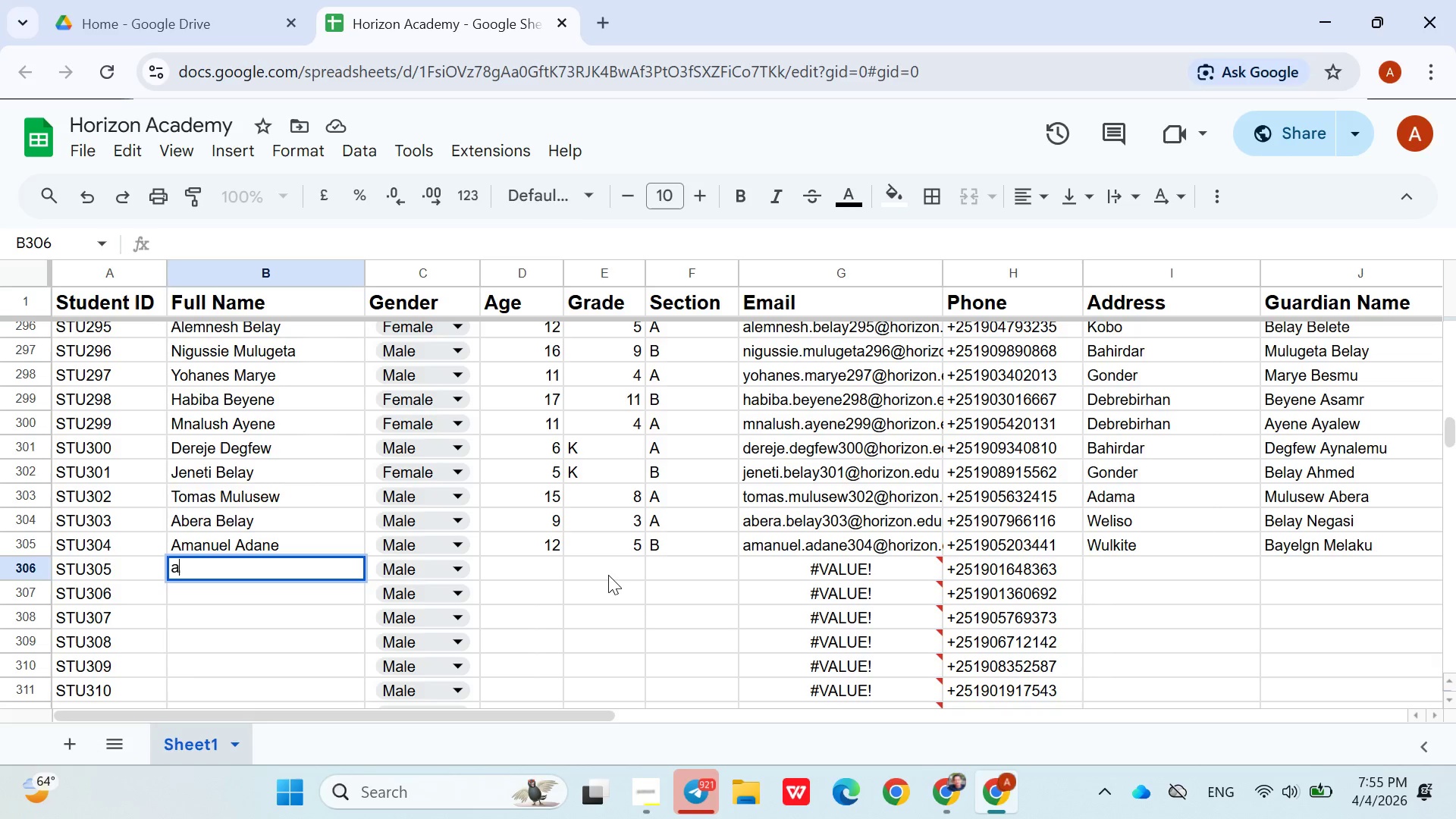 
type(addis Amare)
 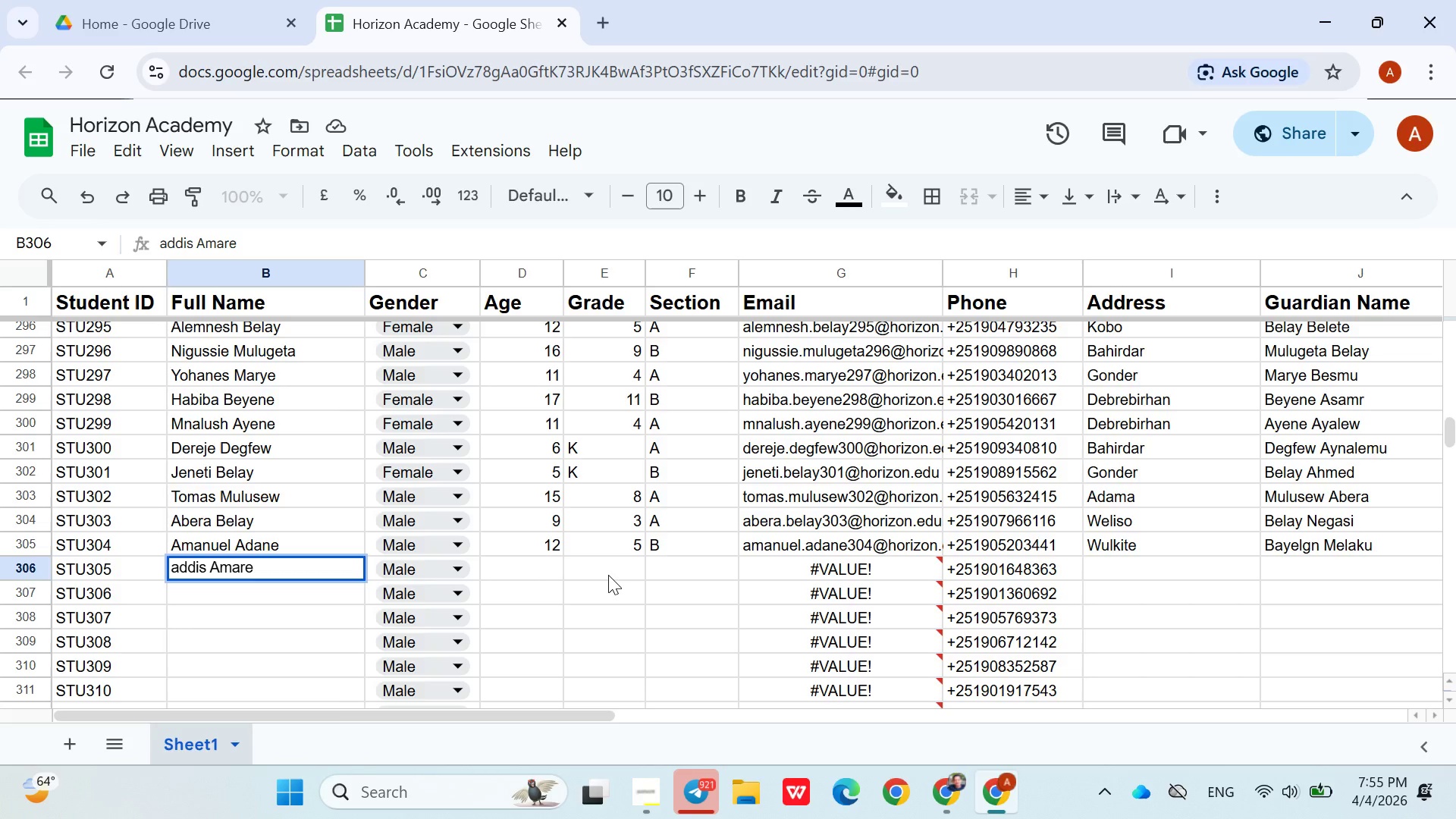 
key(ArrowLeft)
 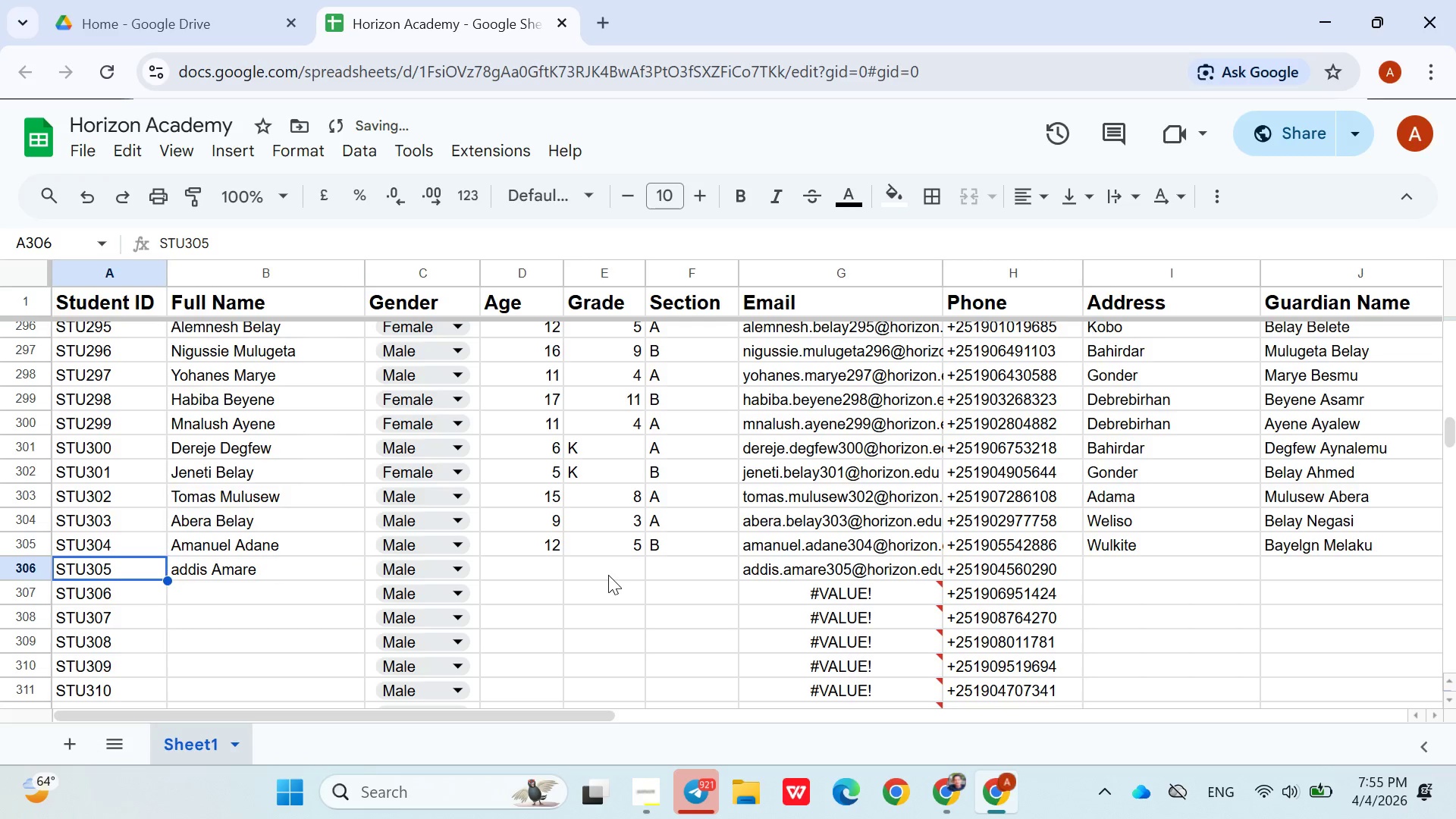 
key(ArrowLeft)
 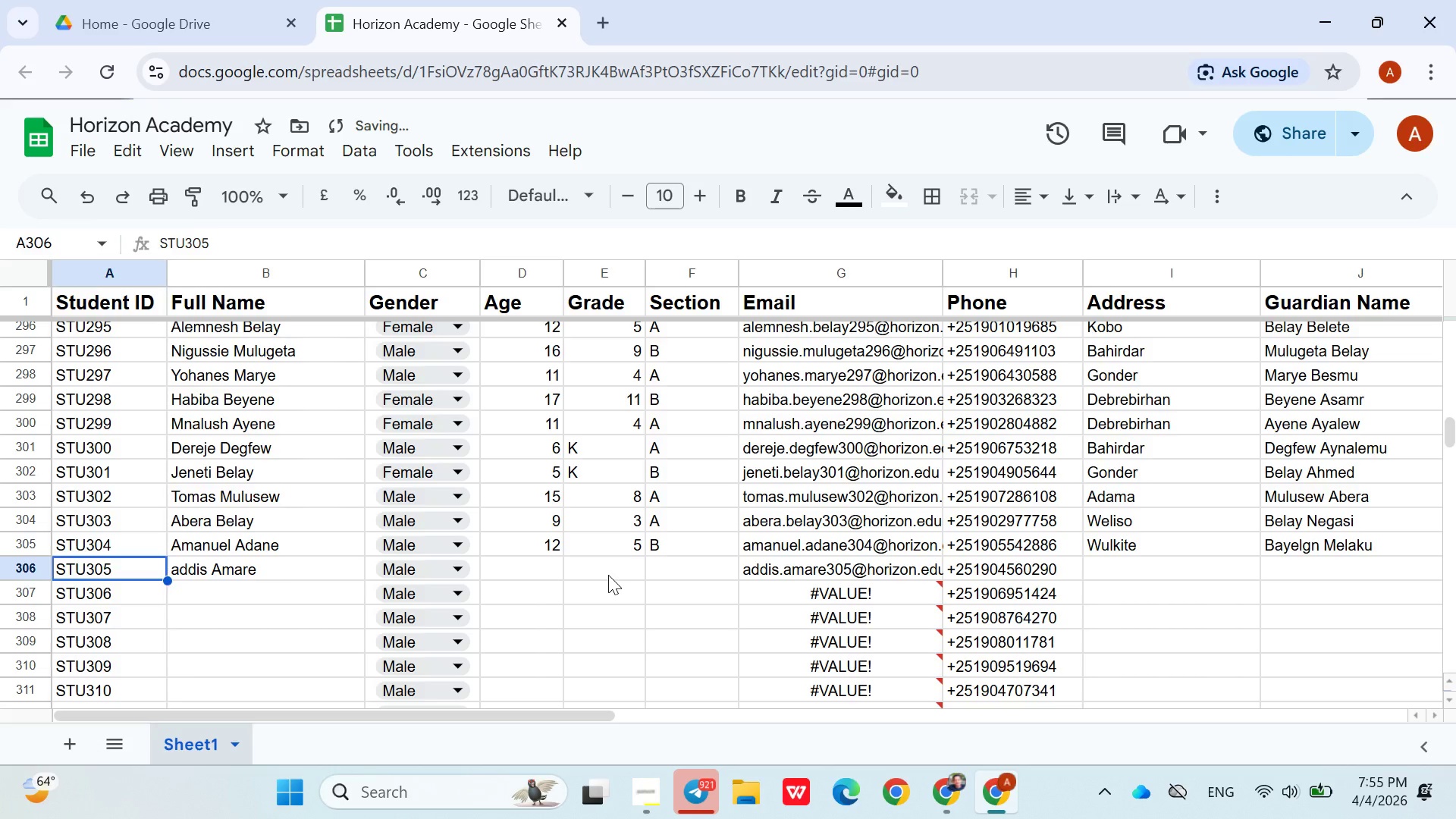 
key(ArrowRight)
 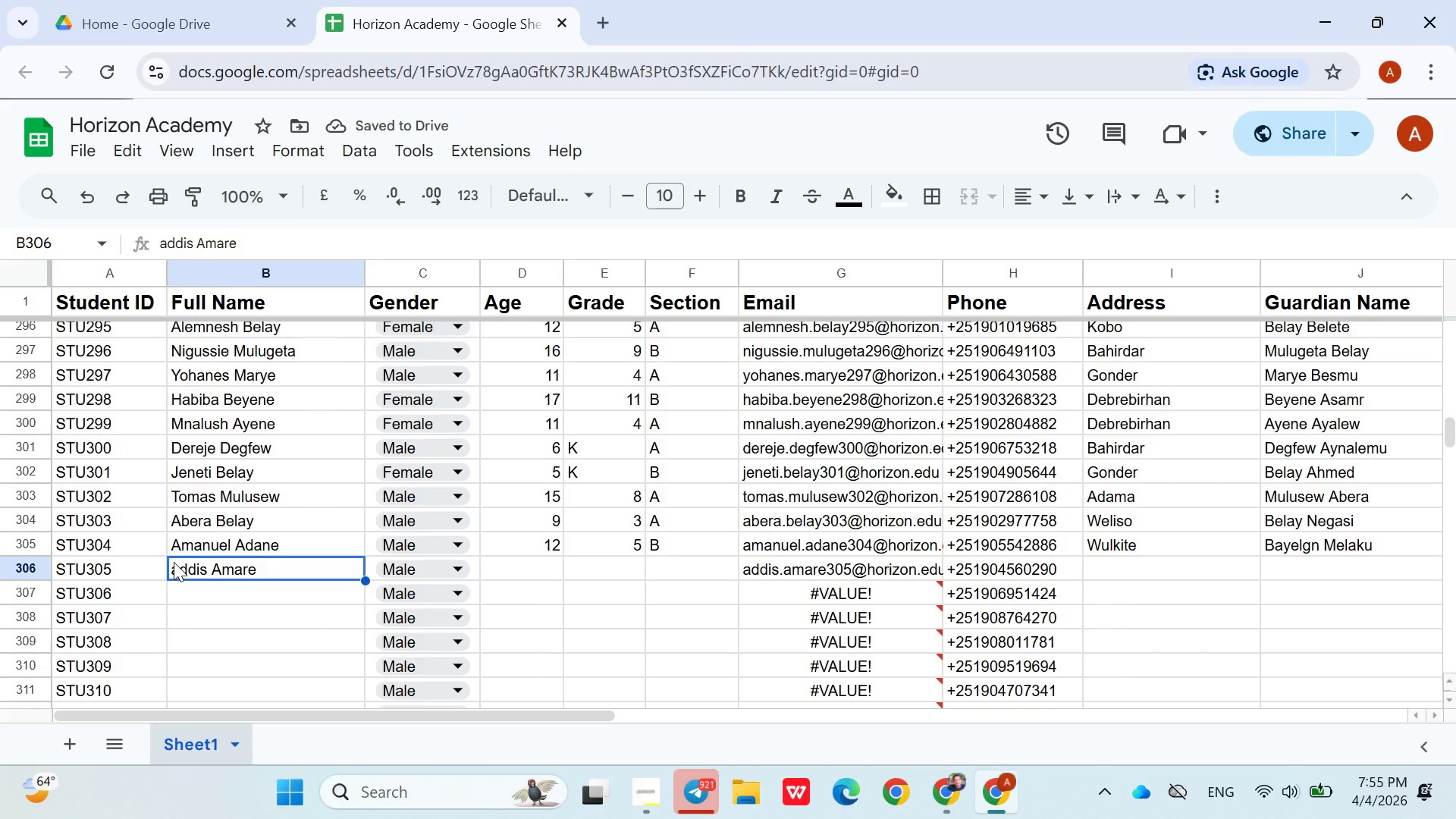 
double_click([174, 562])
 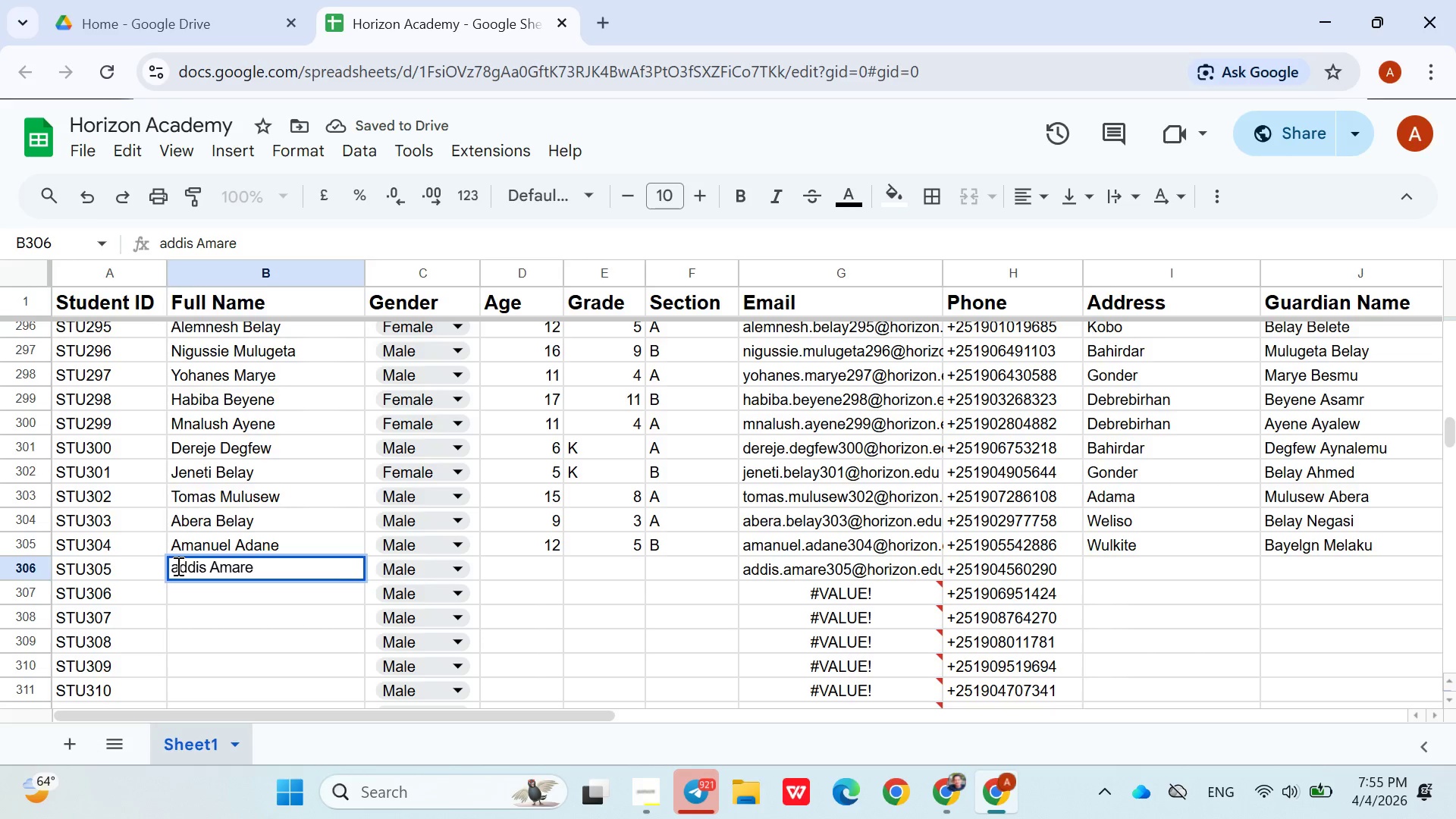 
left_click([178, 570])
 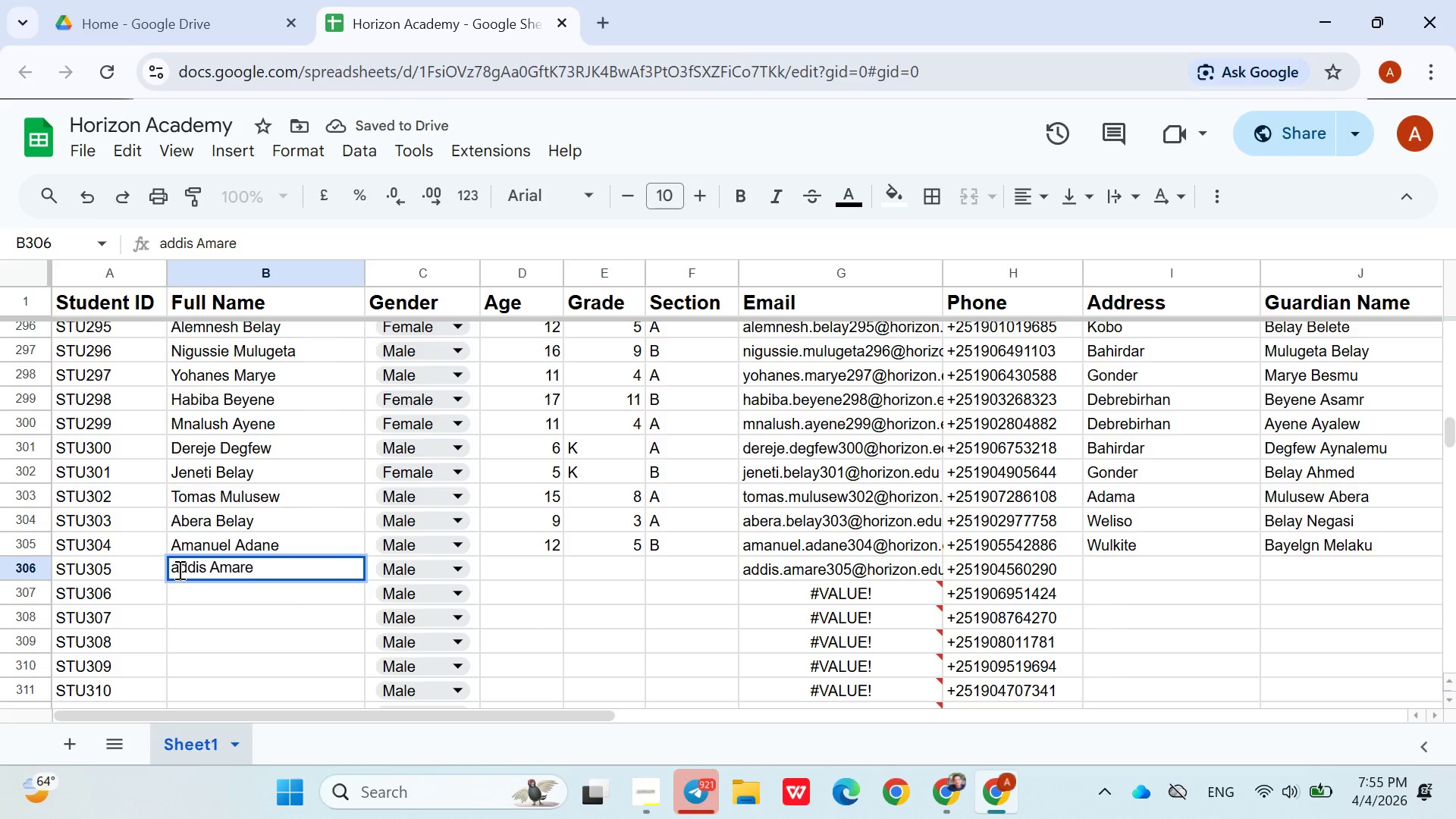 
key(Backspace)
 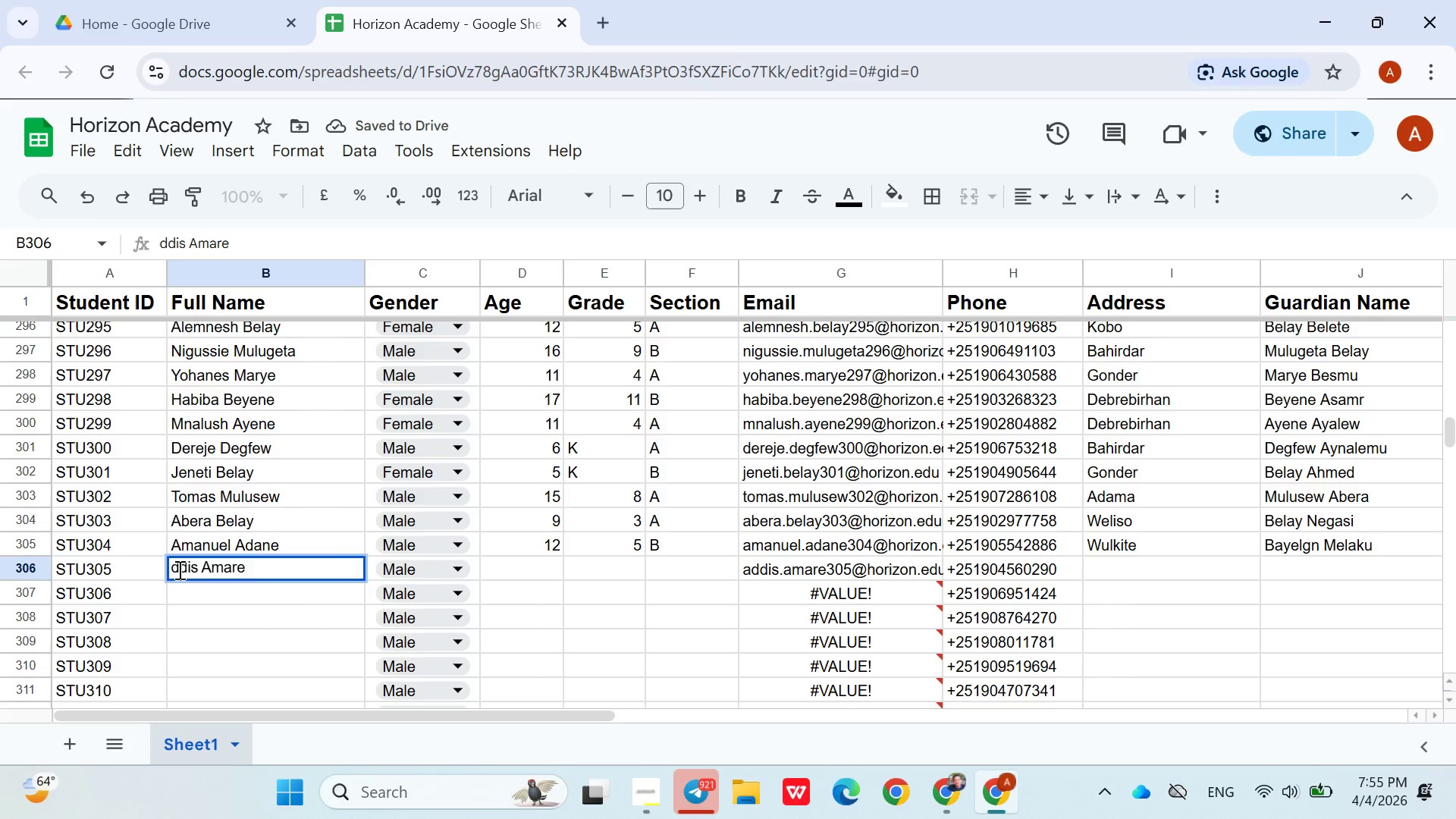 
key(Shift+A)
 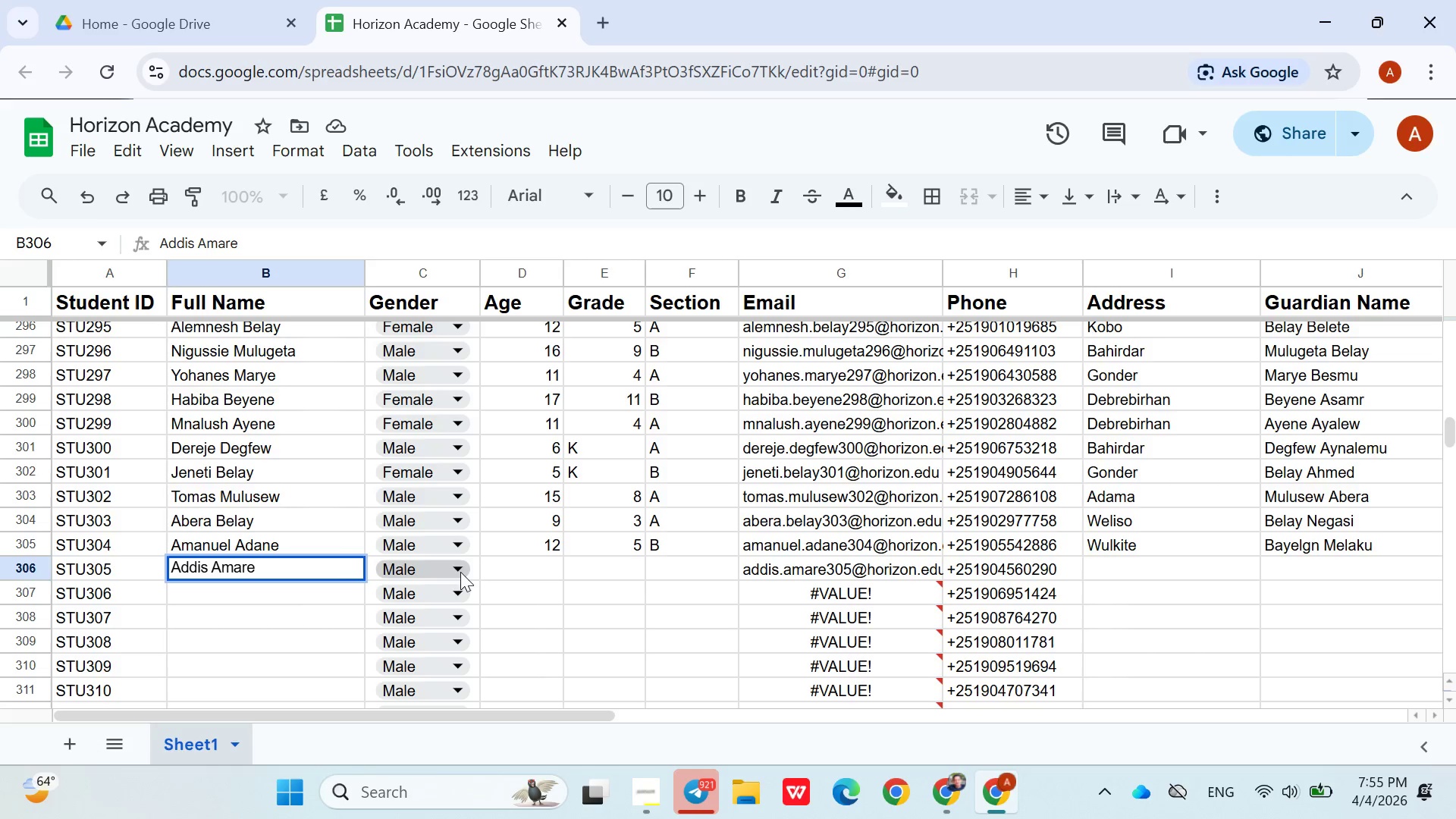 
left_click([492, 564])
 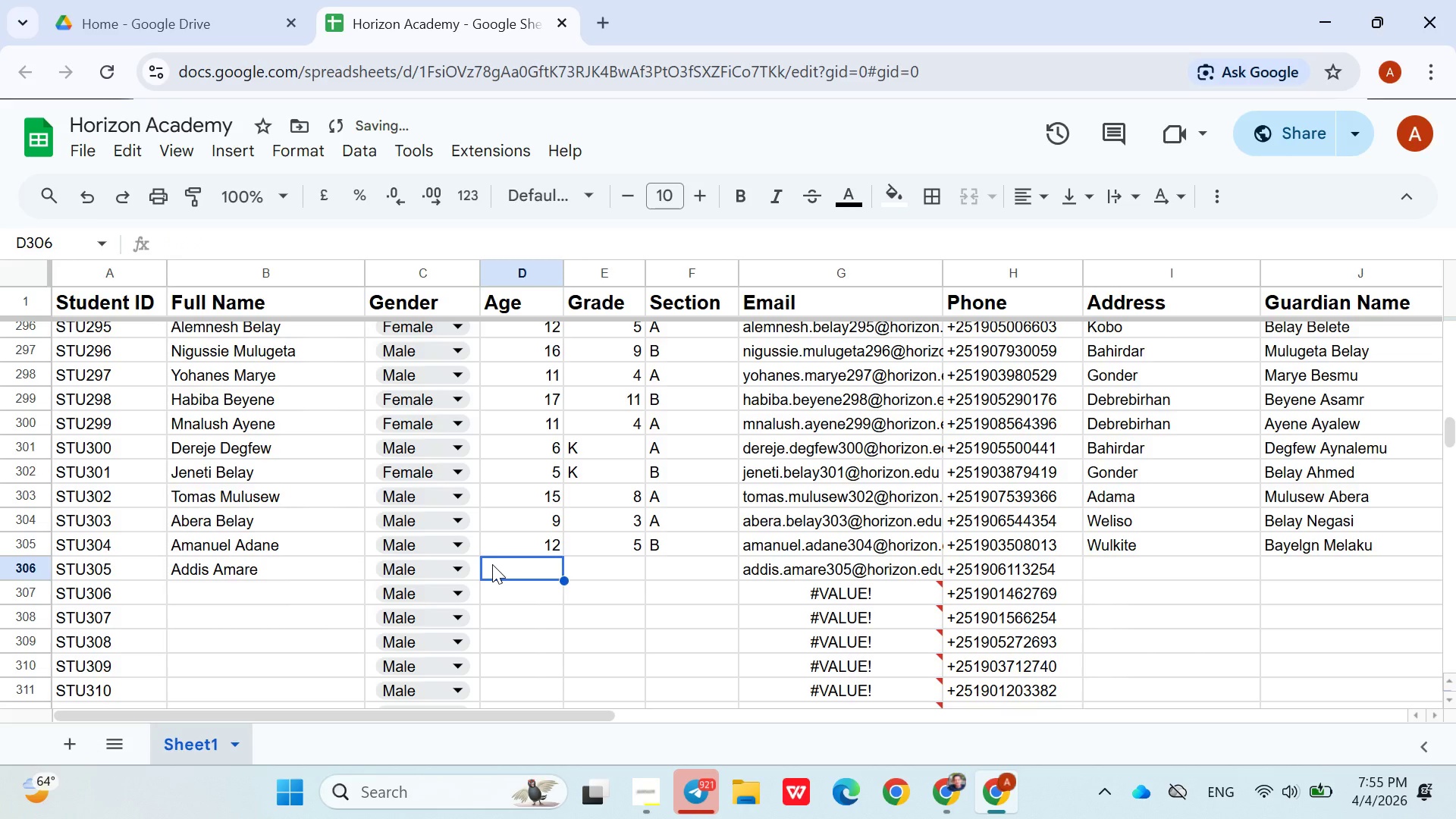 
type(!3)
 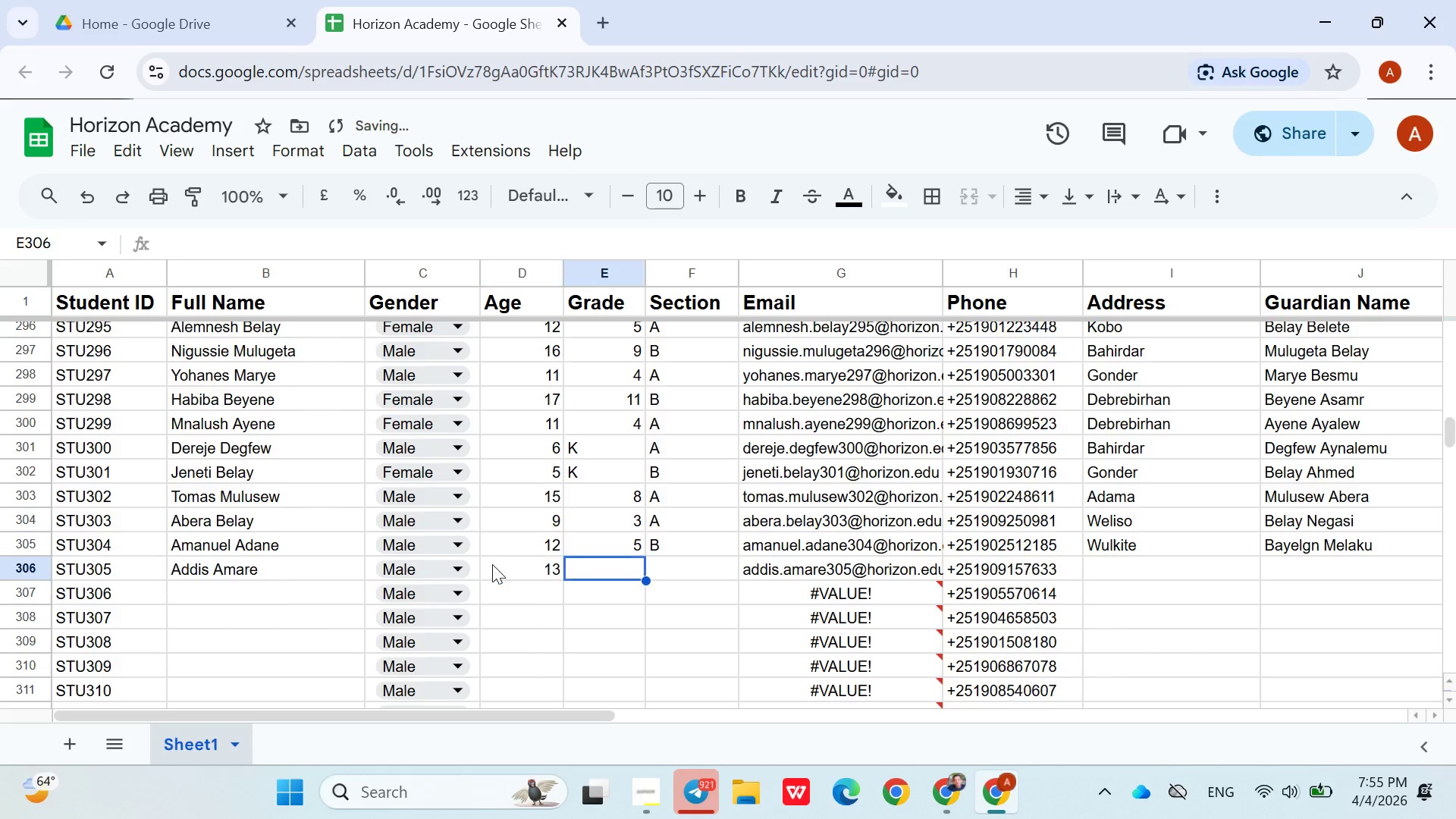 
key(ArrowRight)
 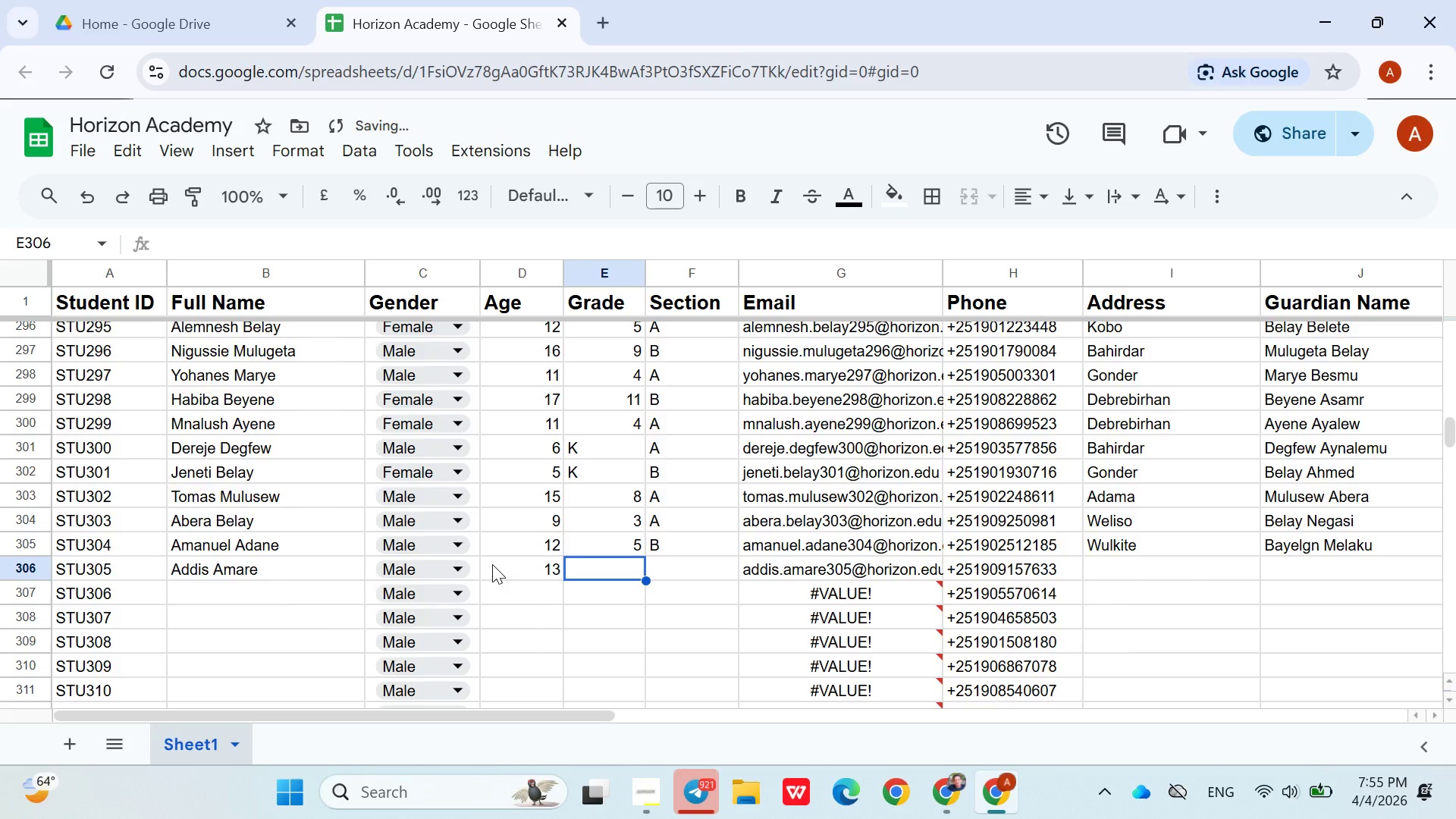 
key(7)
 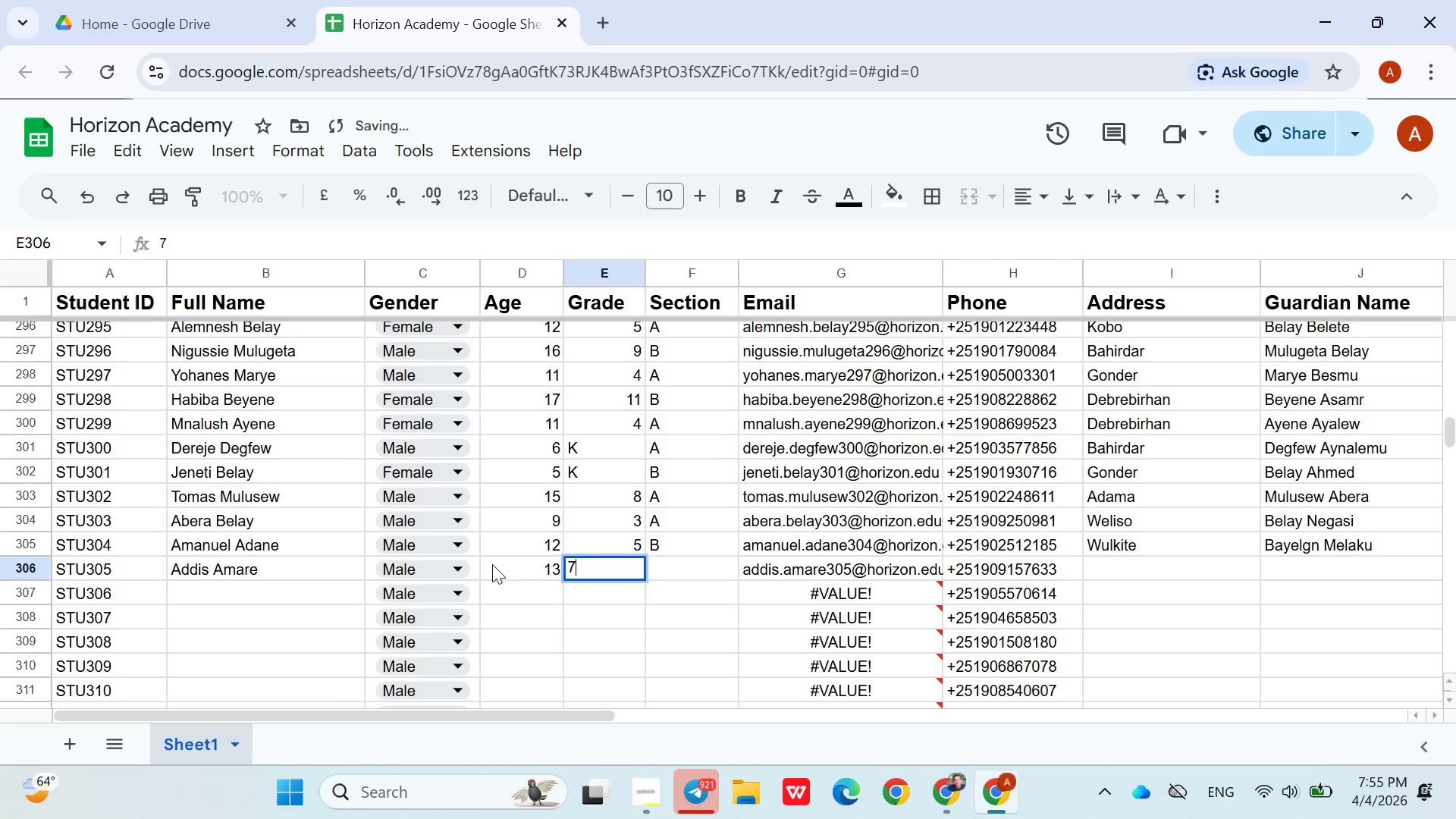 
key(ArrowRight)
 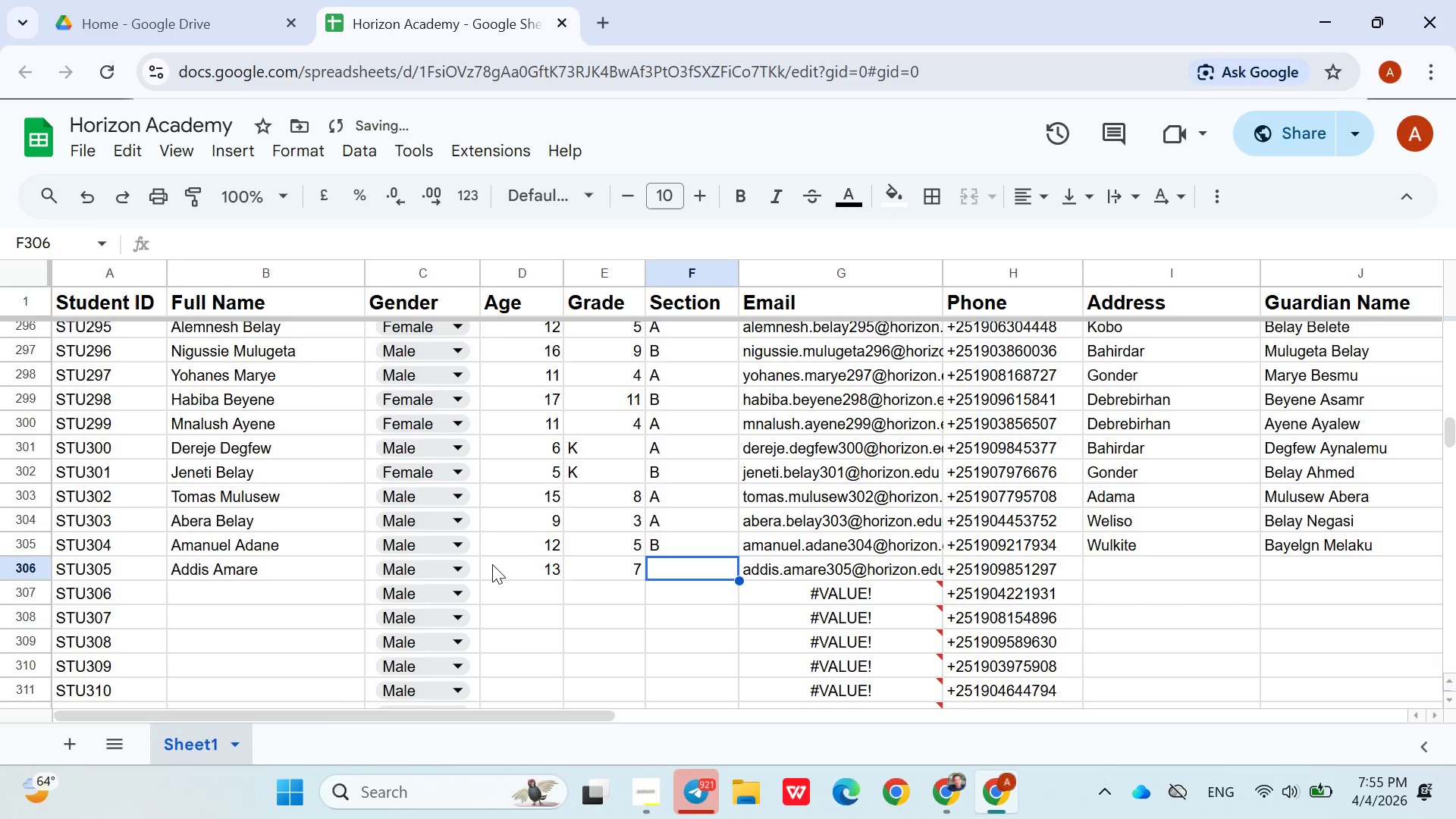 
key(Shift+A)
 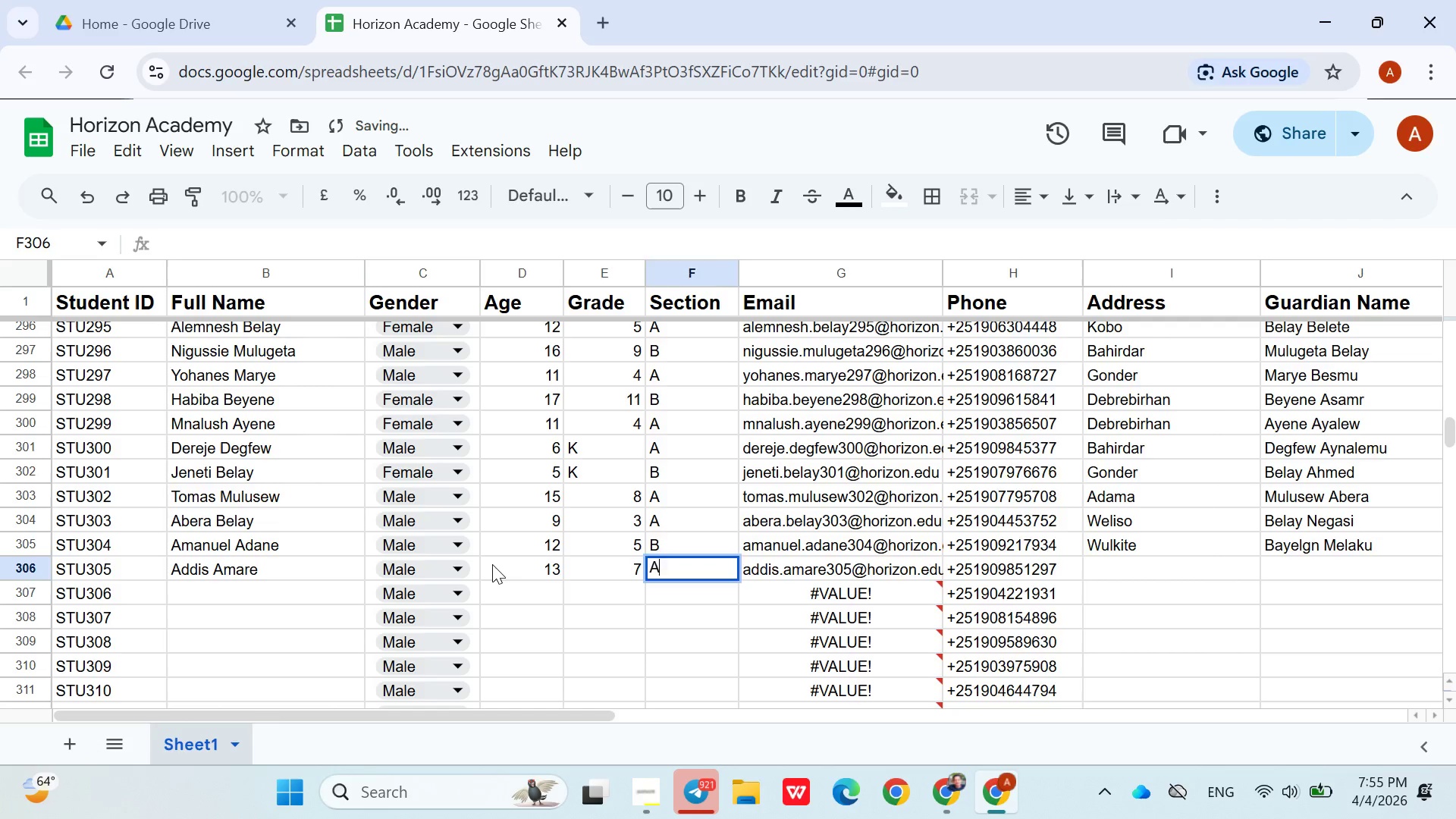 
key(ArrowRight)
 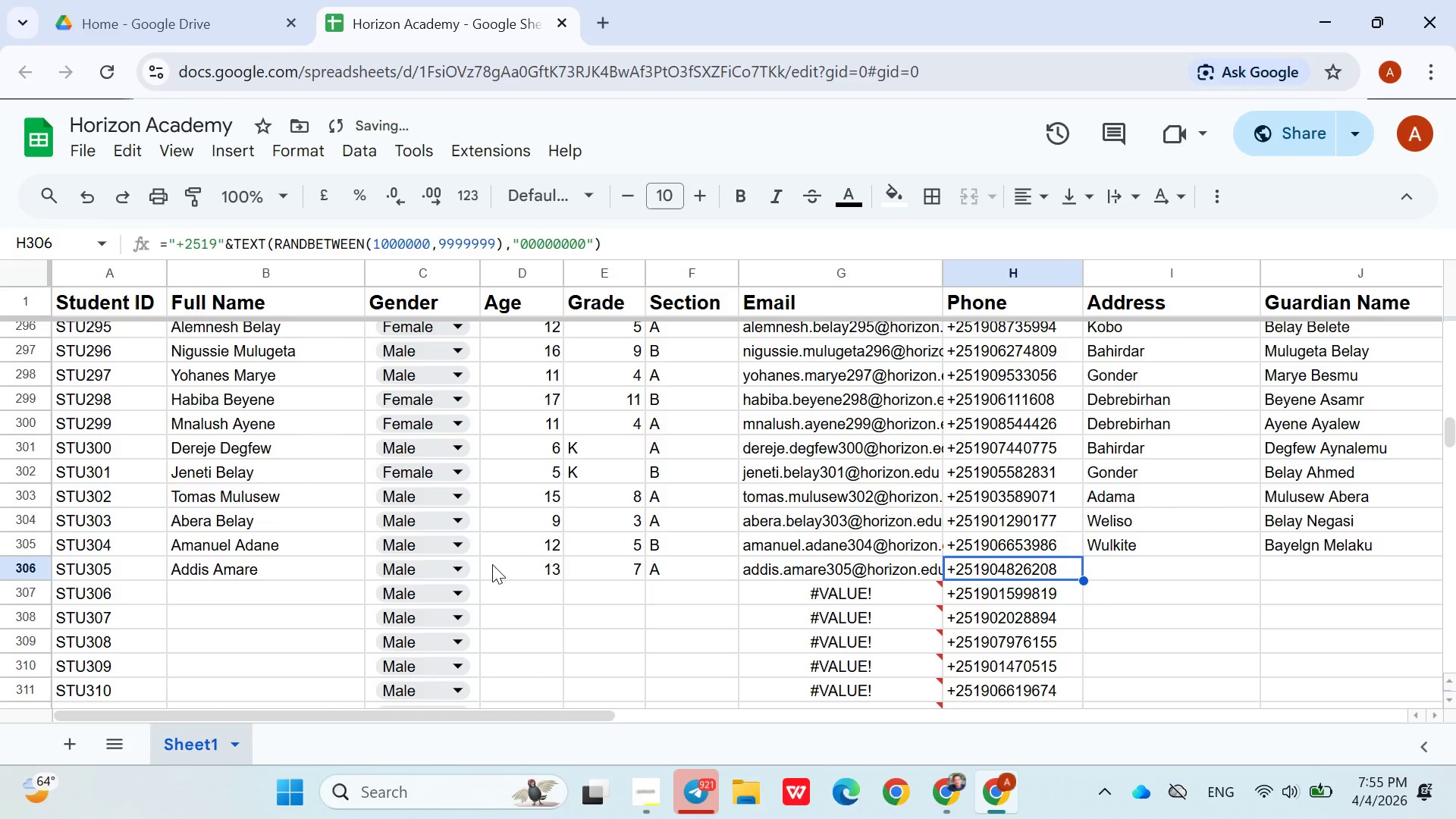 
key(ArrowRight)
 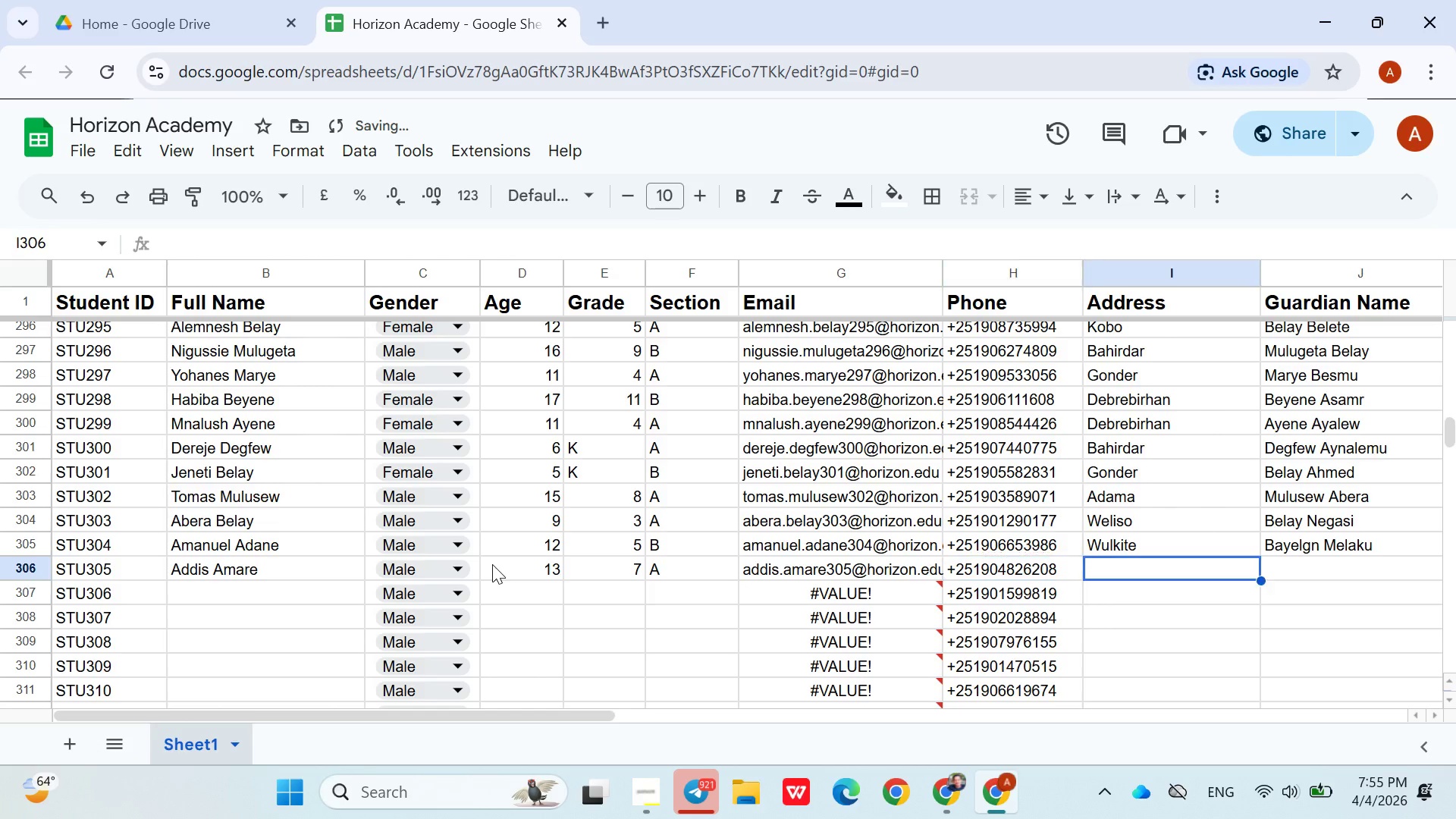 
key(ArrowRight)
 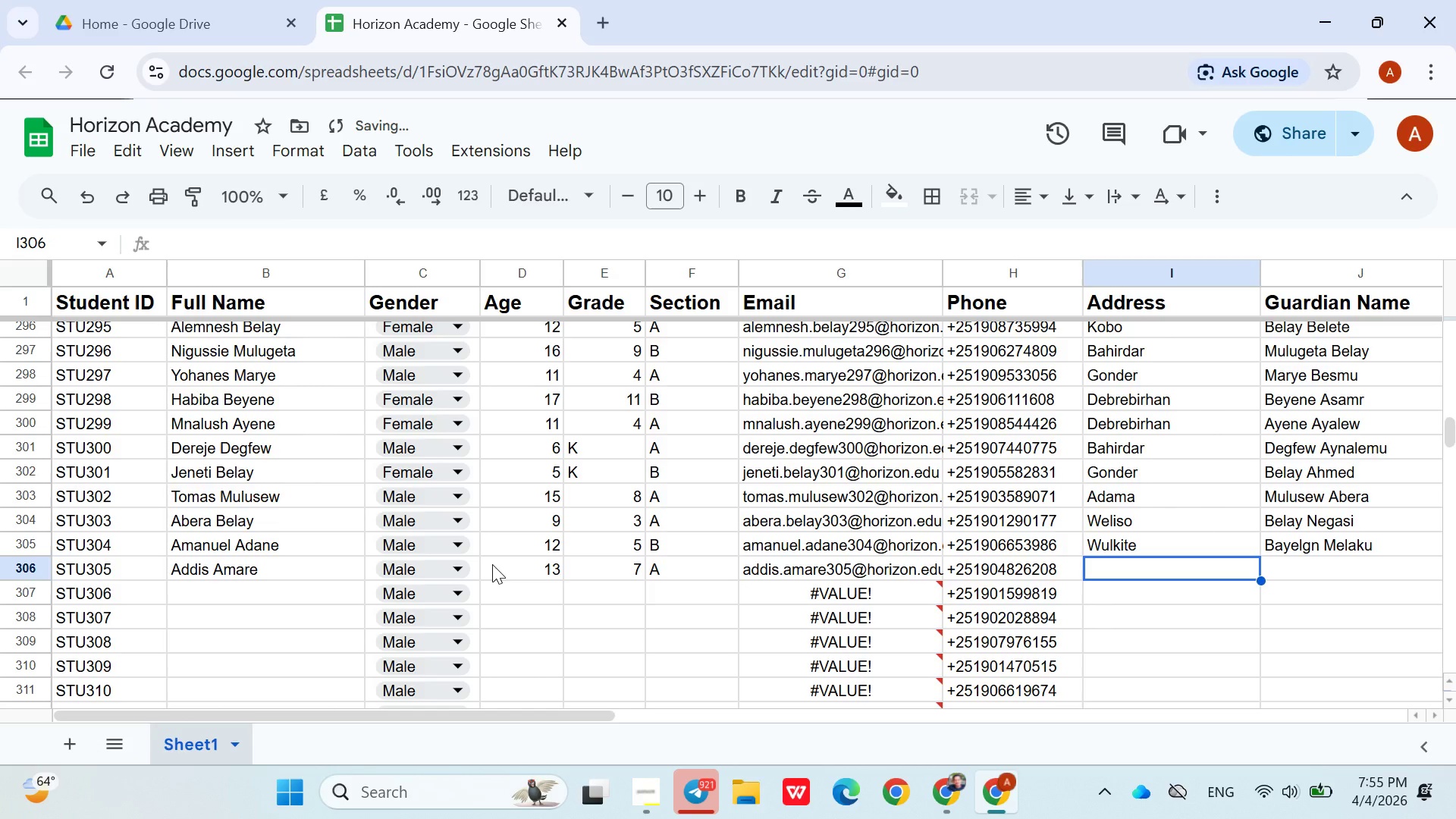 
type(Mekane Selam)
 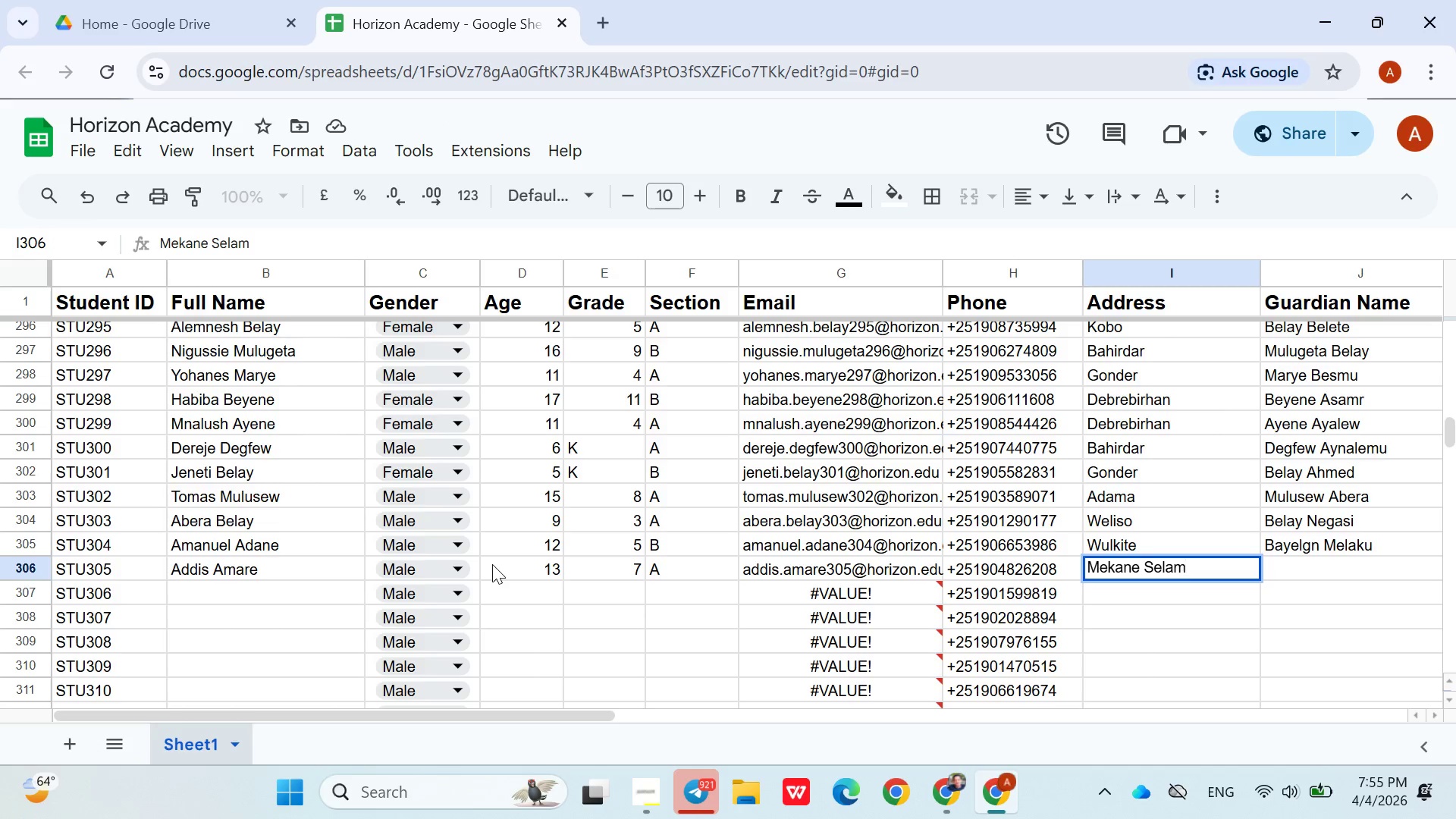 
key(ArrowRight)
 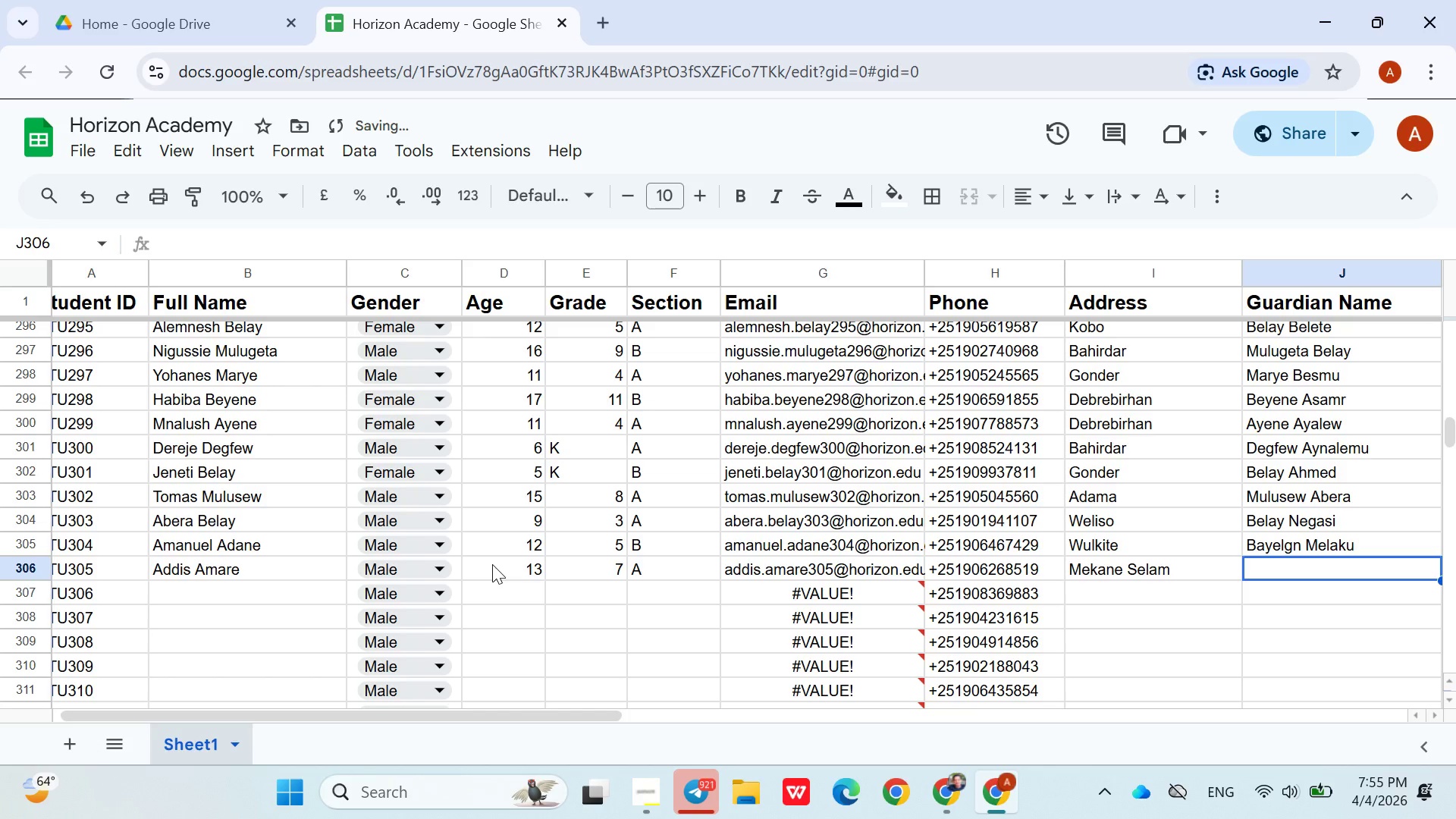 
type(Amare Desale)
 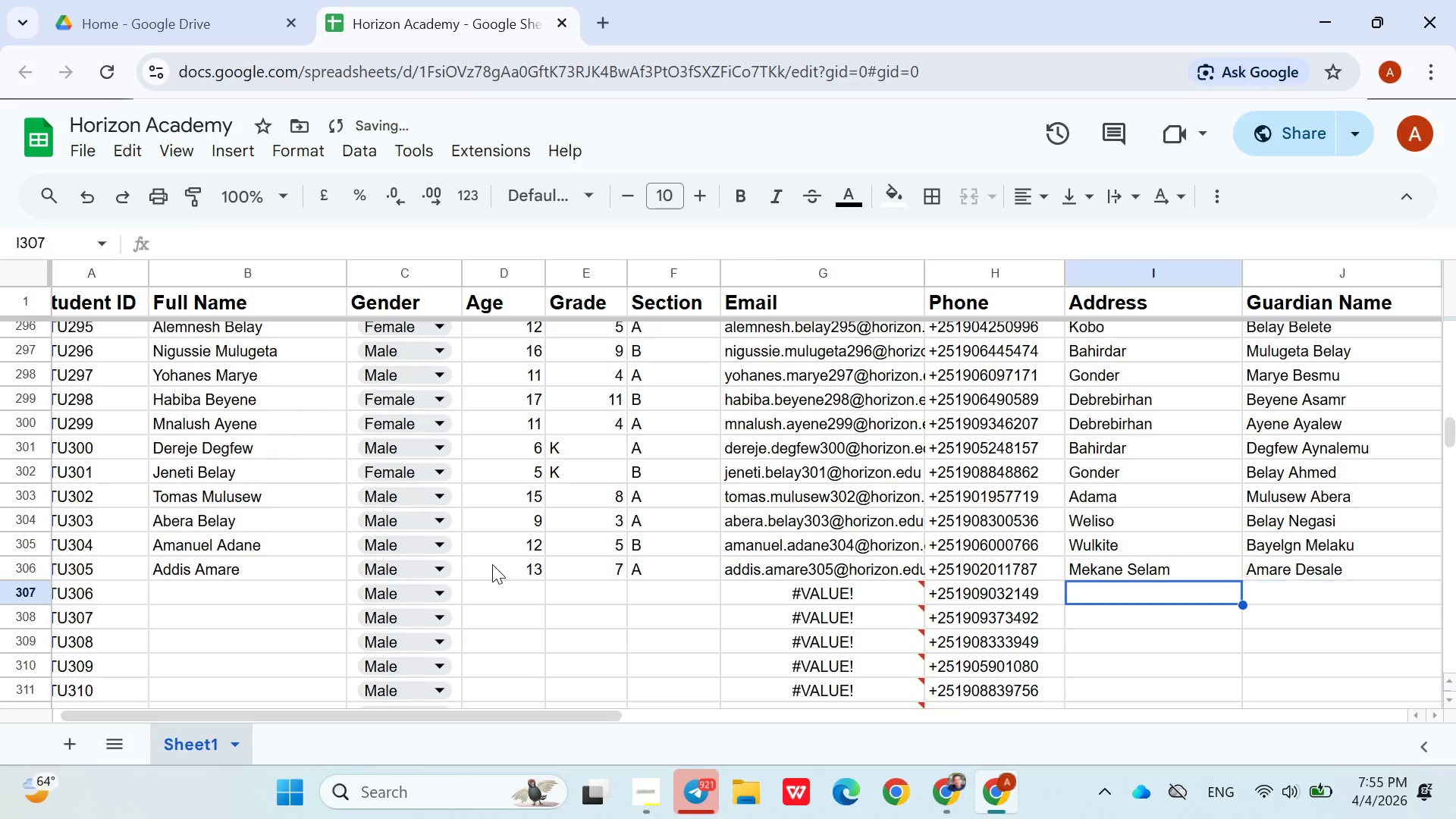 
 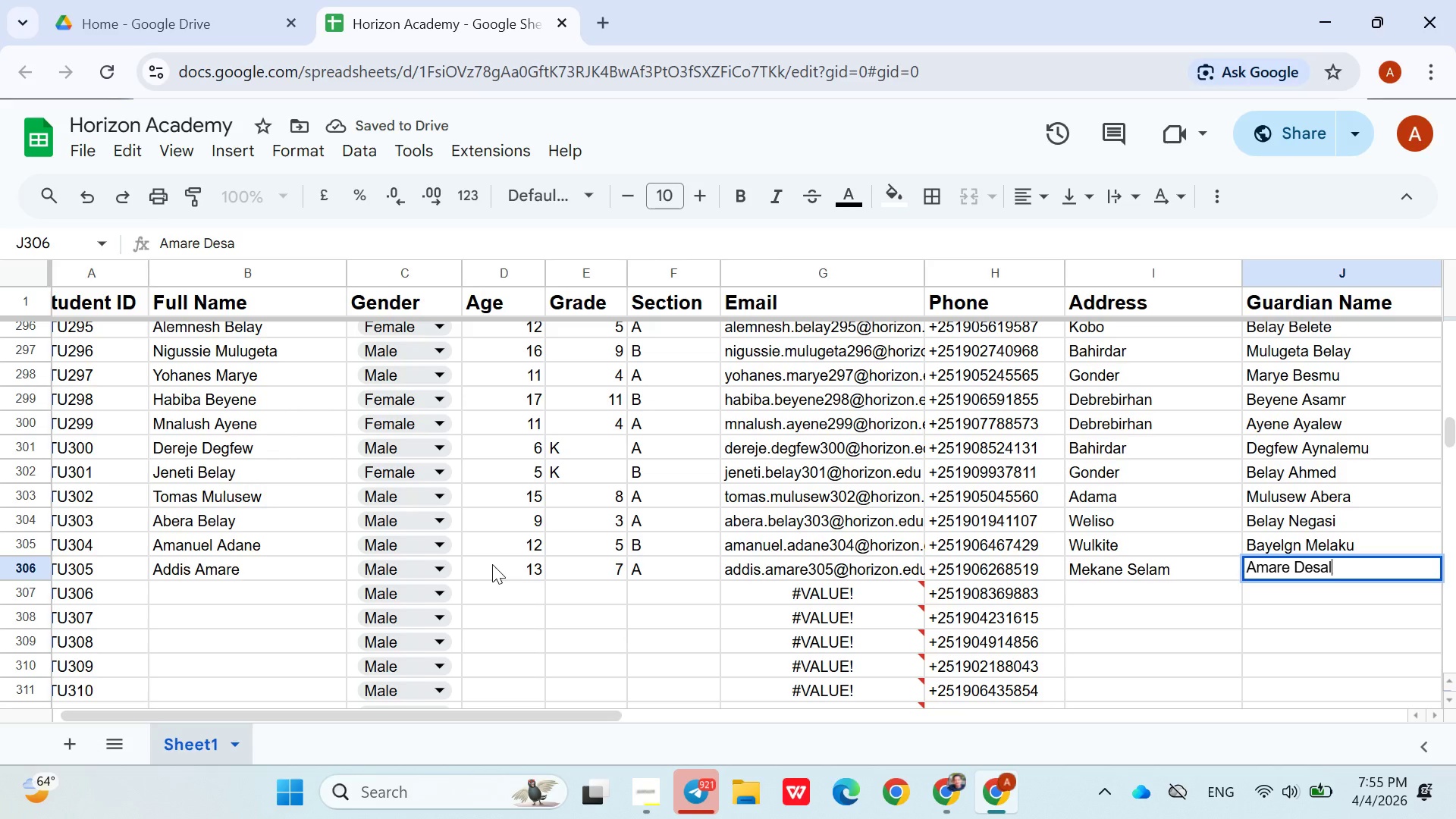 
key(ArrowDown)
 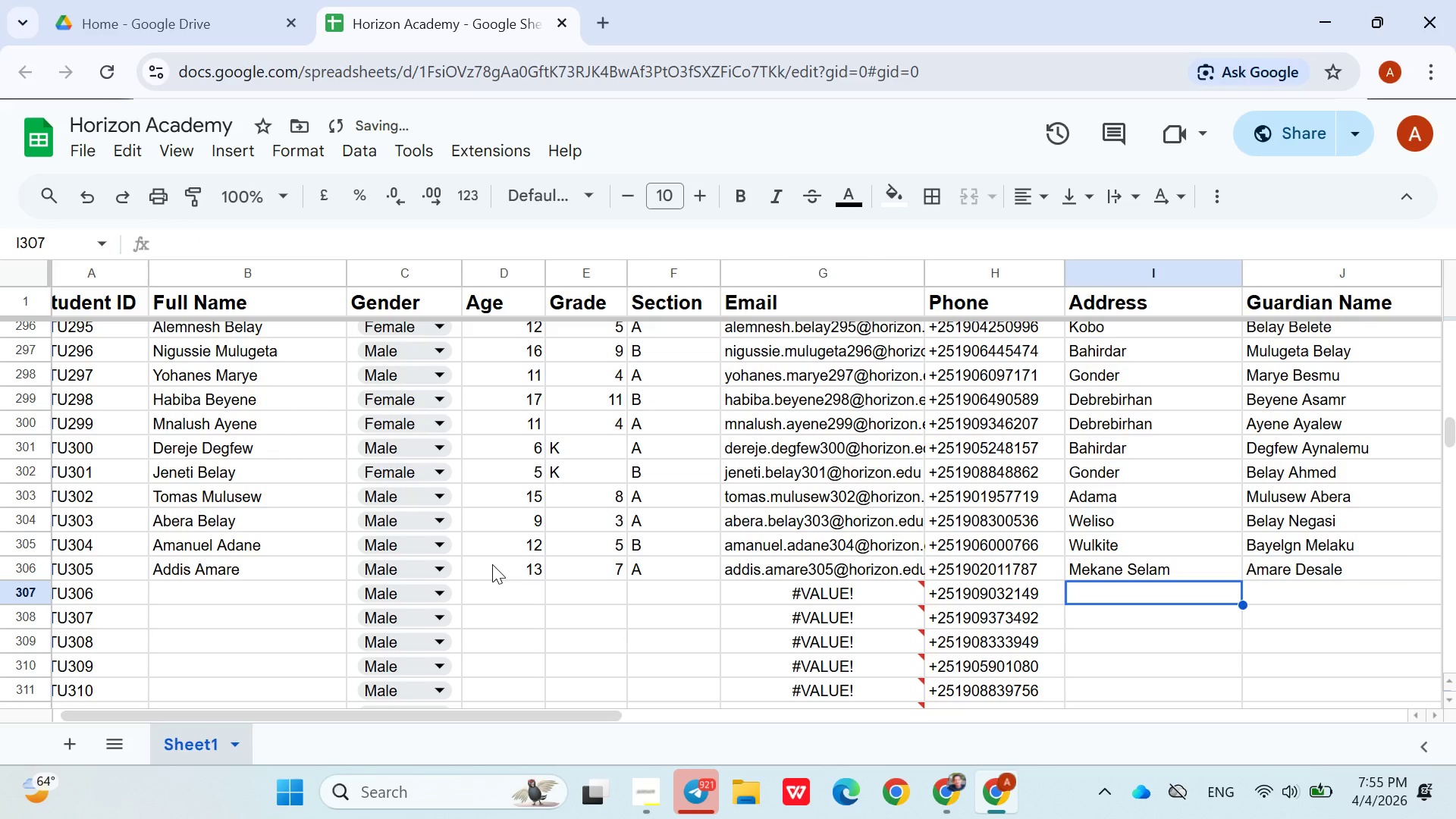 
hold_key(key=ArrowLeft, duration=0.97)
 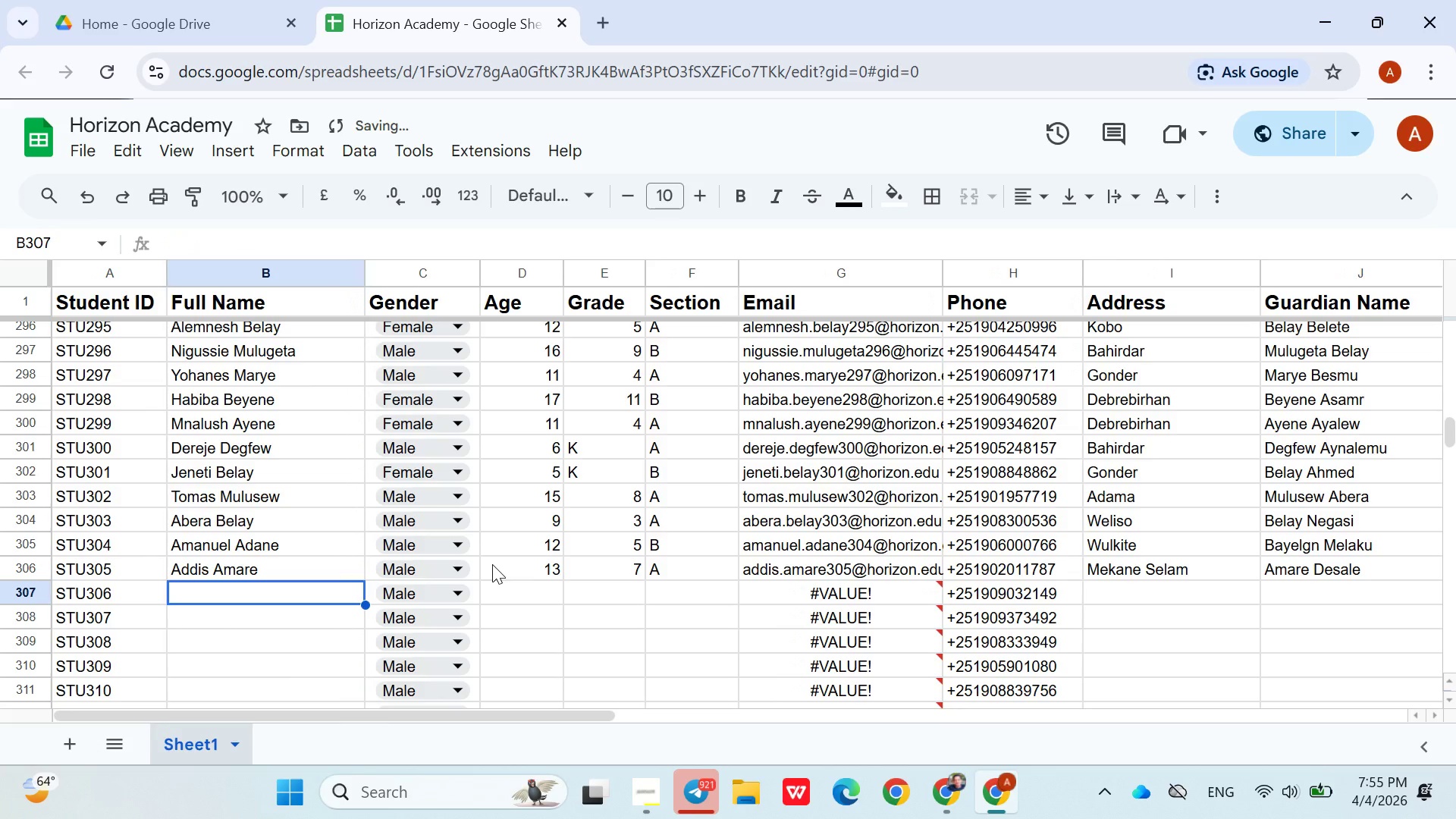 
key(ArrowRight)
 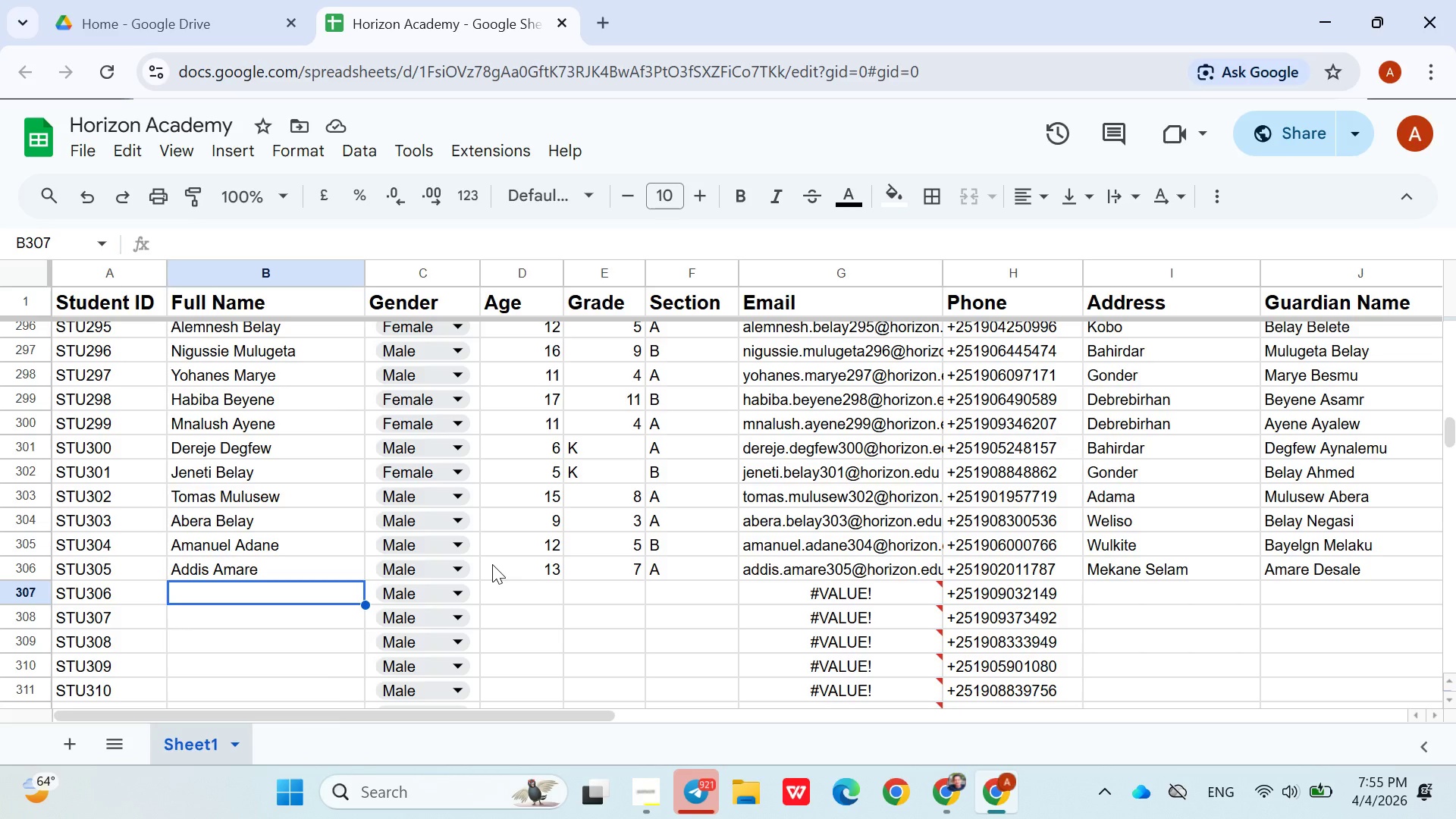 
wait(16.62)
 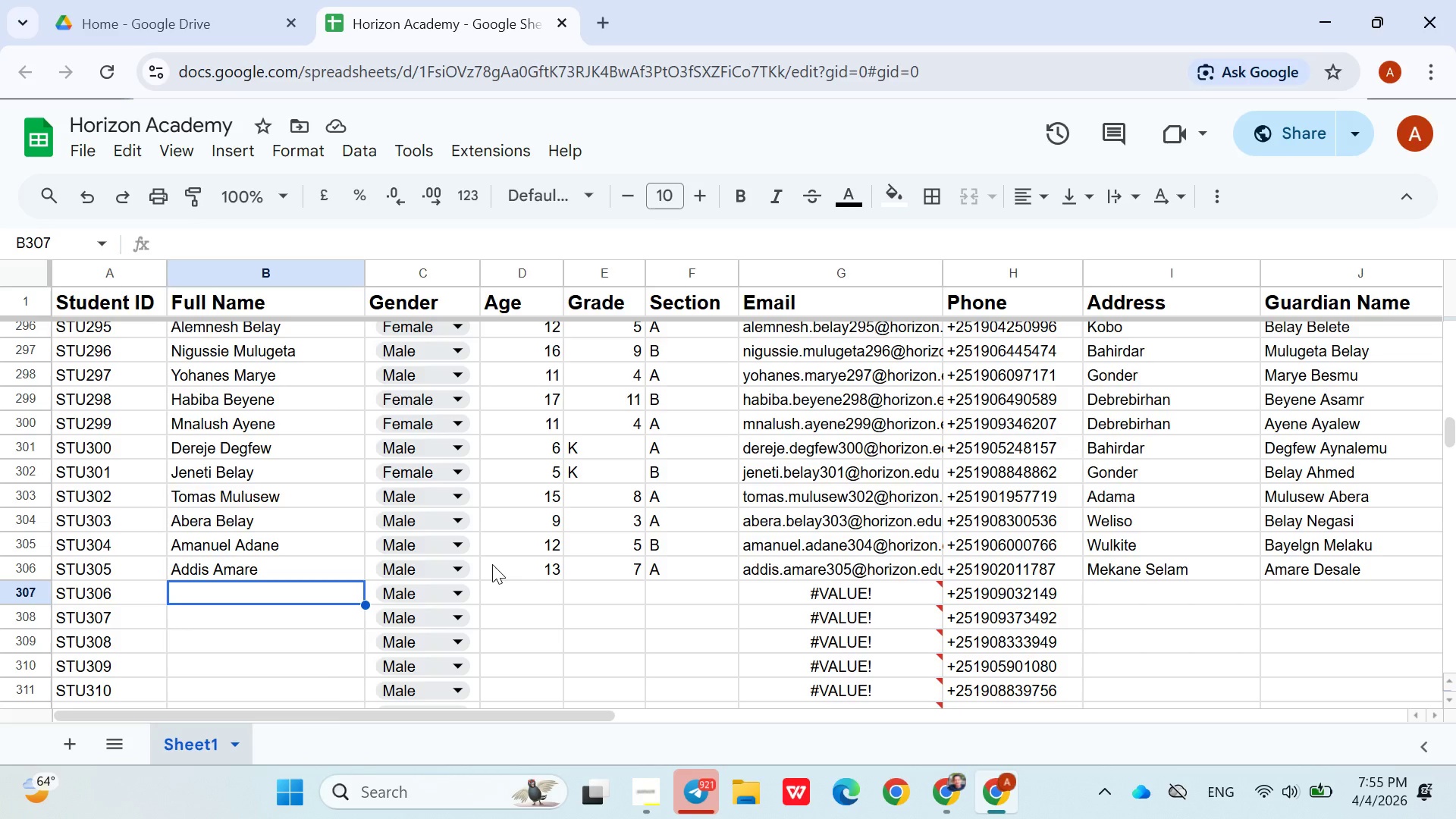 
type(Ayalew Temulie)
 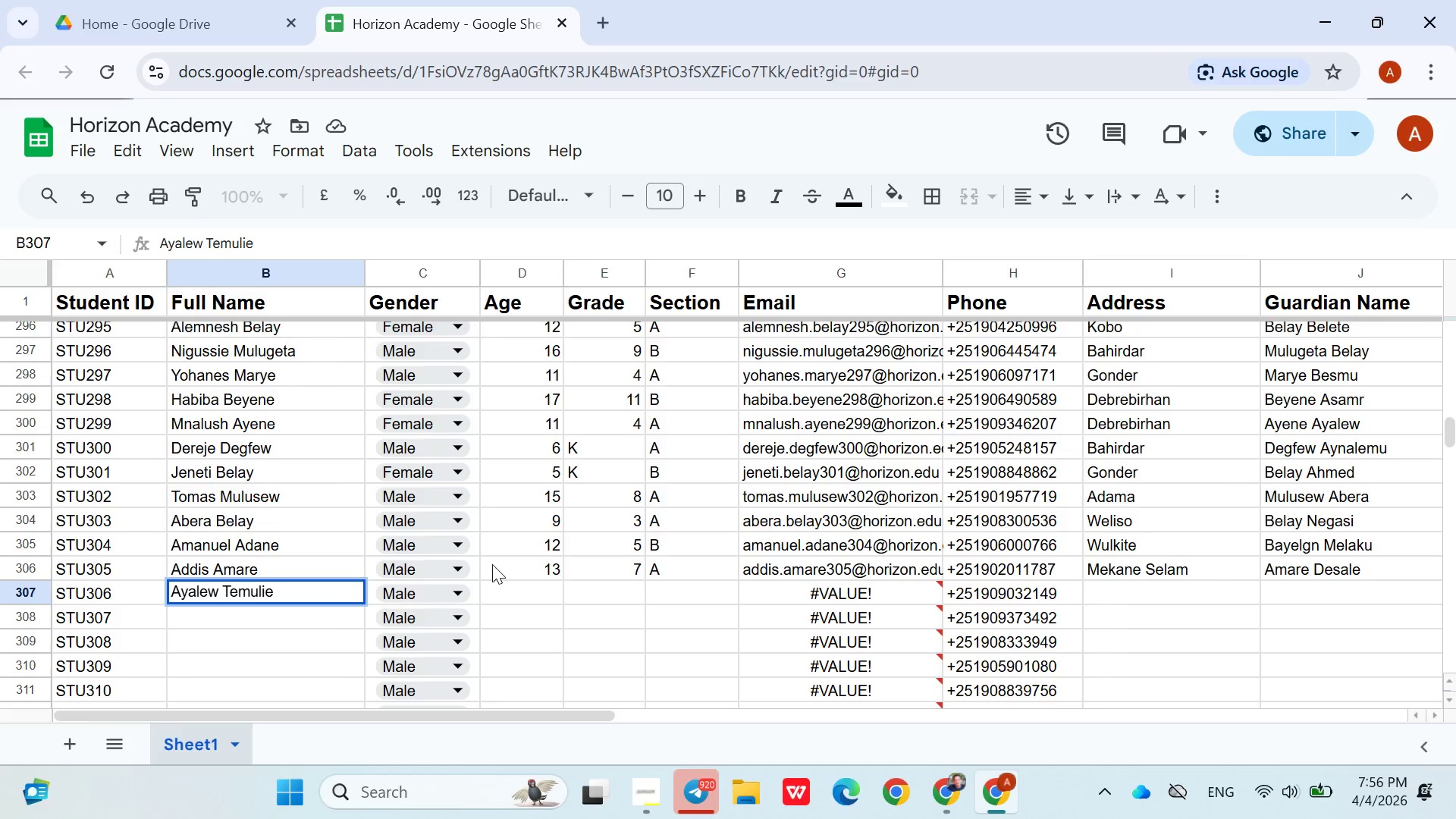 
left_click([523, 595])
 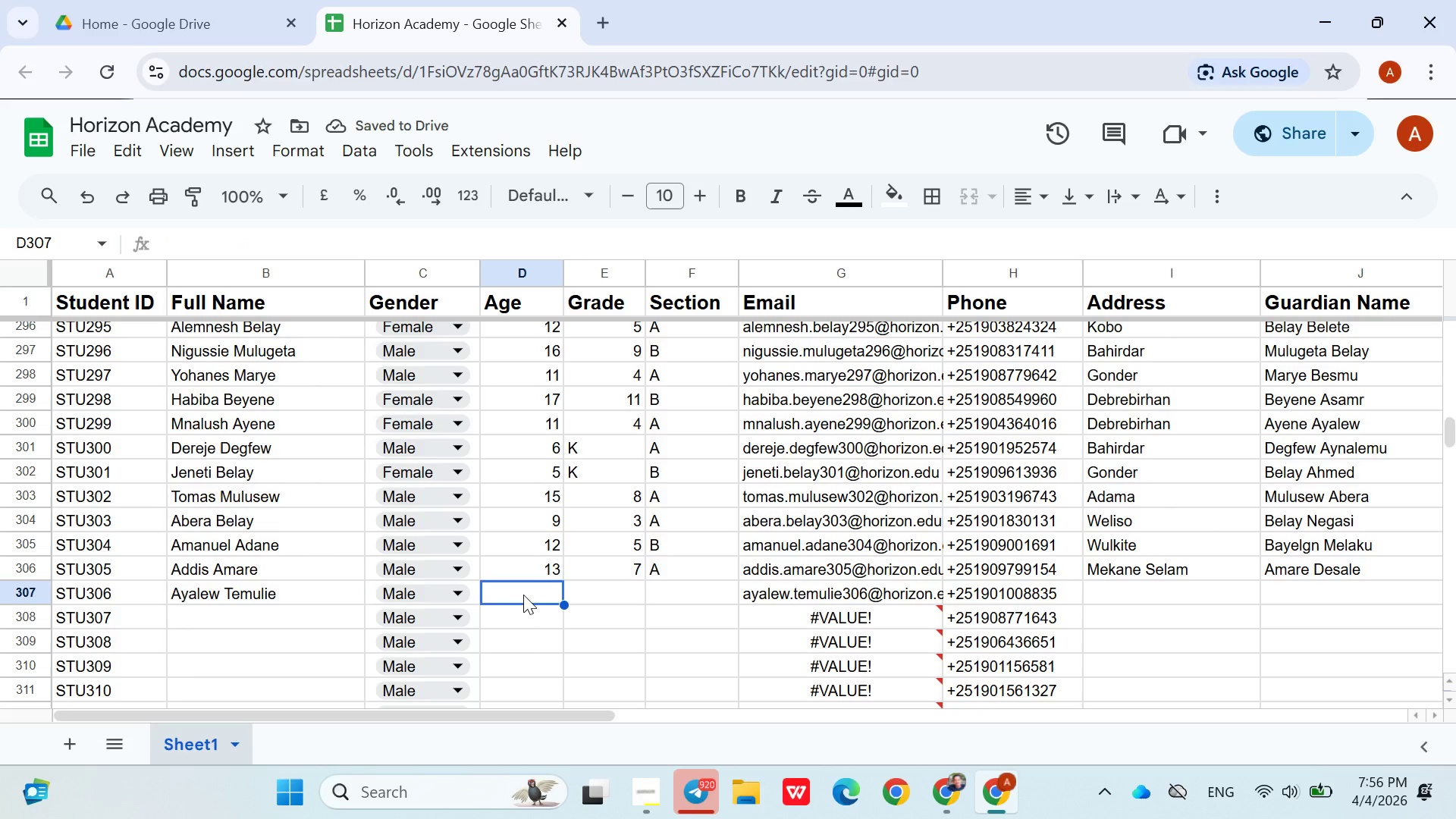 
type(12)
 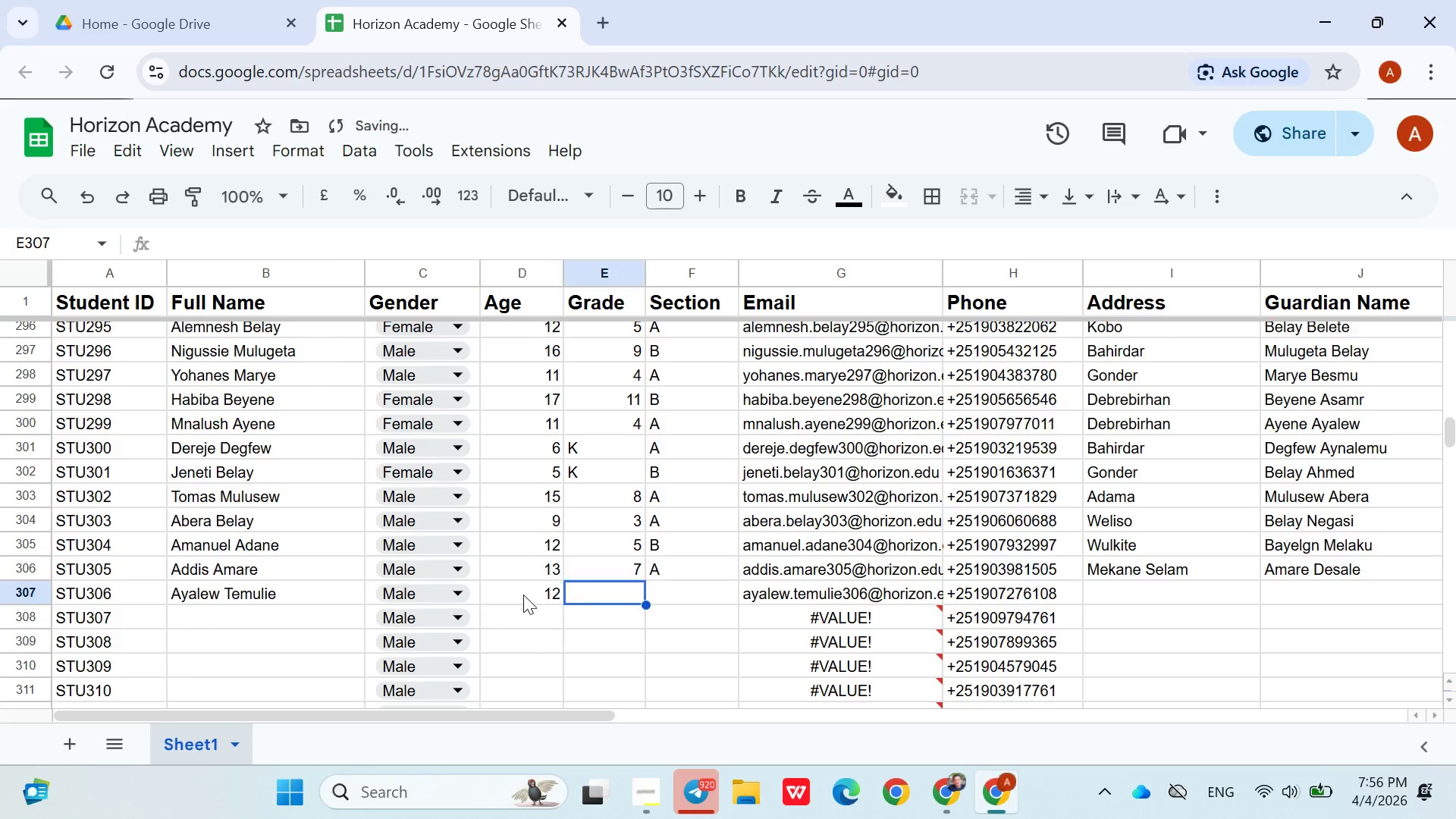 
key(ArrowRight)
 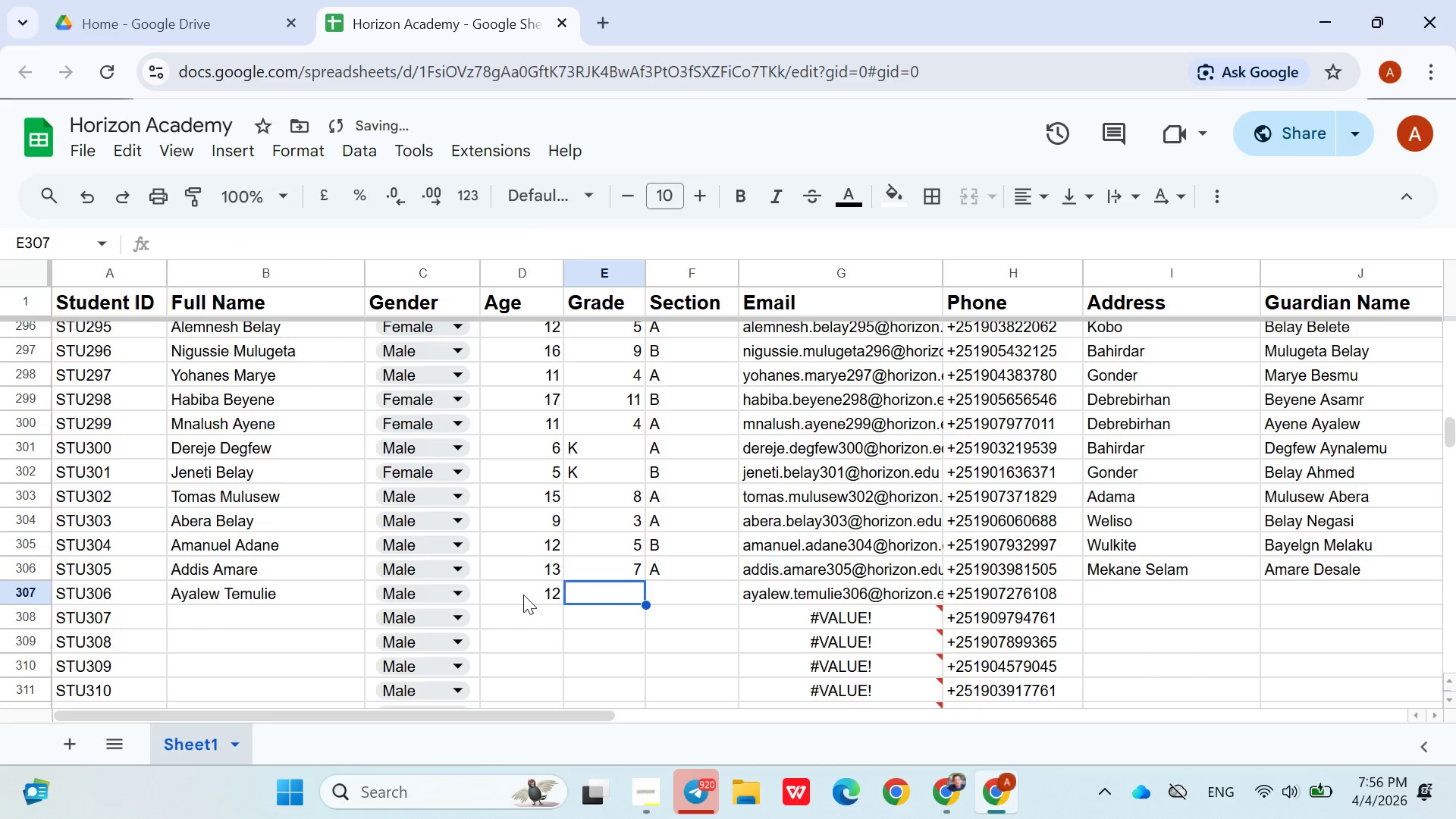 
key(5)
 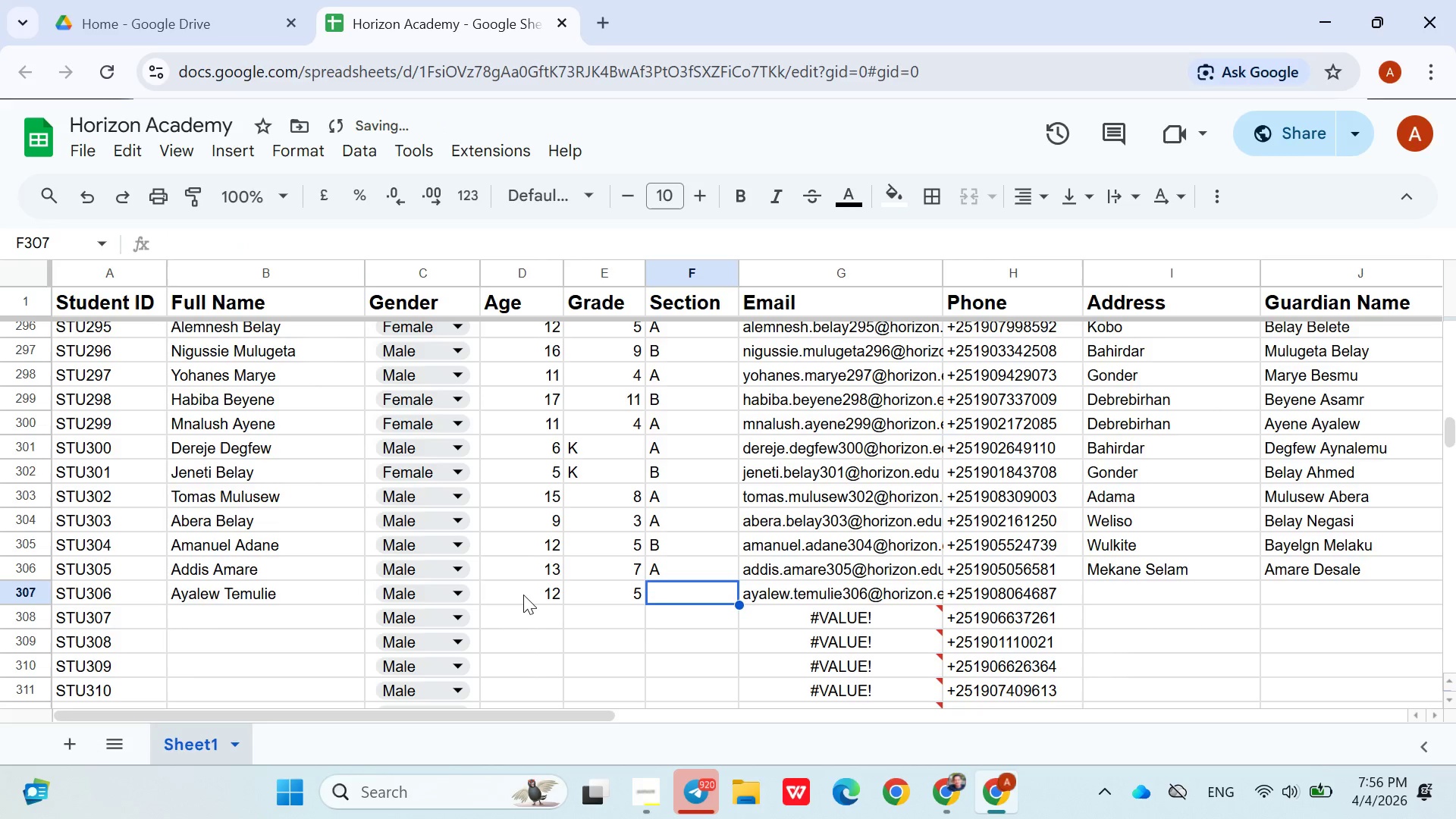 
key(ArrowRight)
 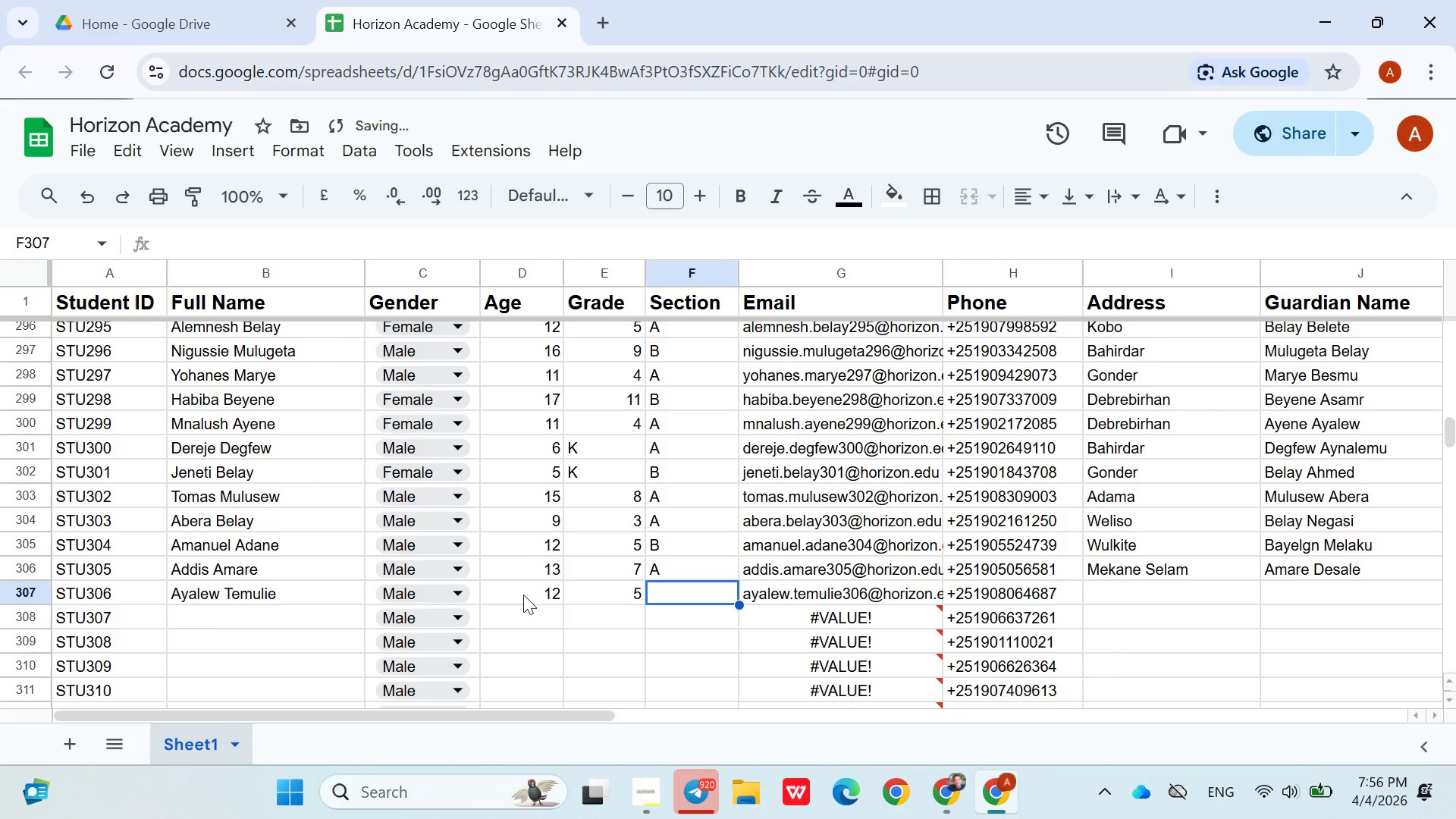 
key(Shift+B)
 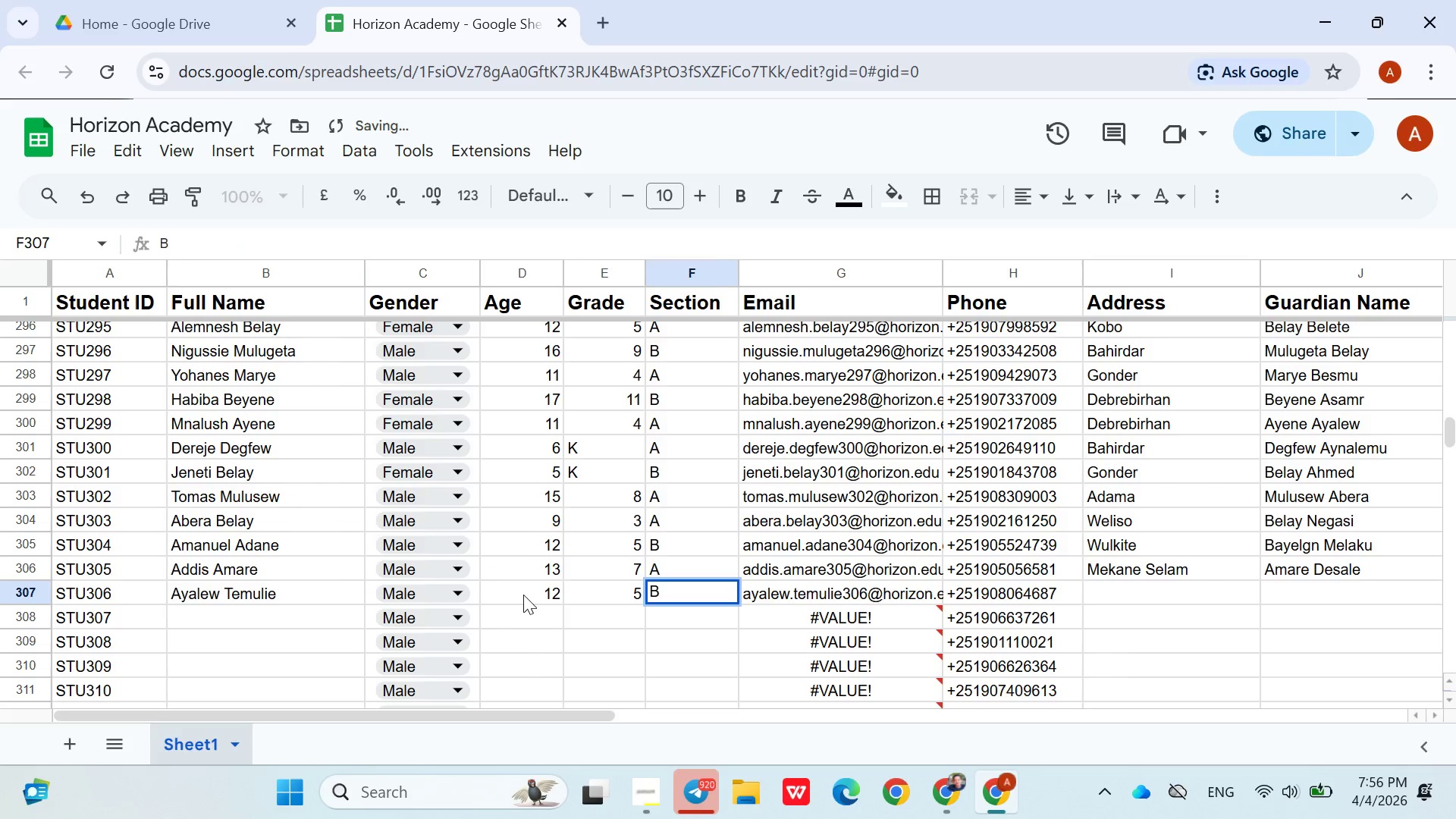 
key(ArrowRight)
 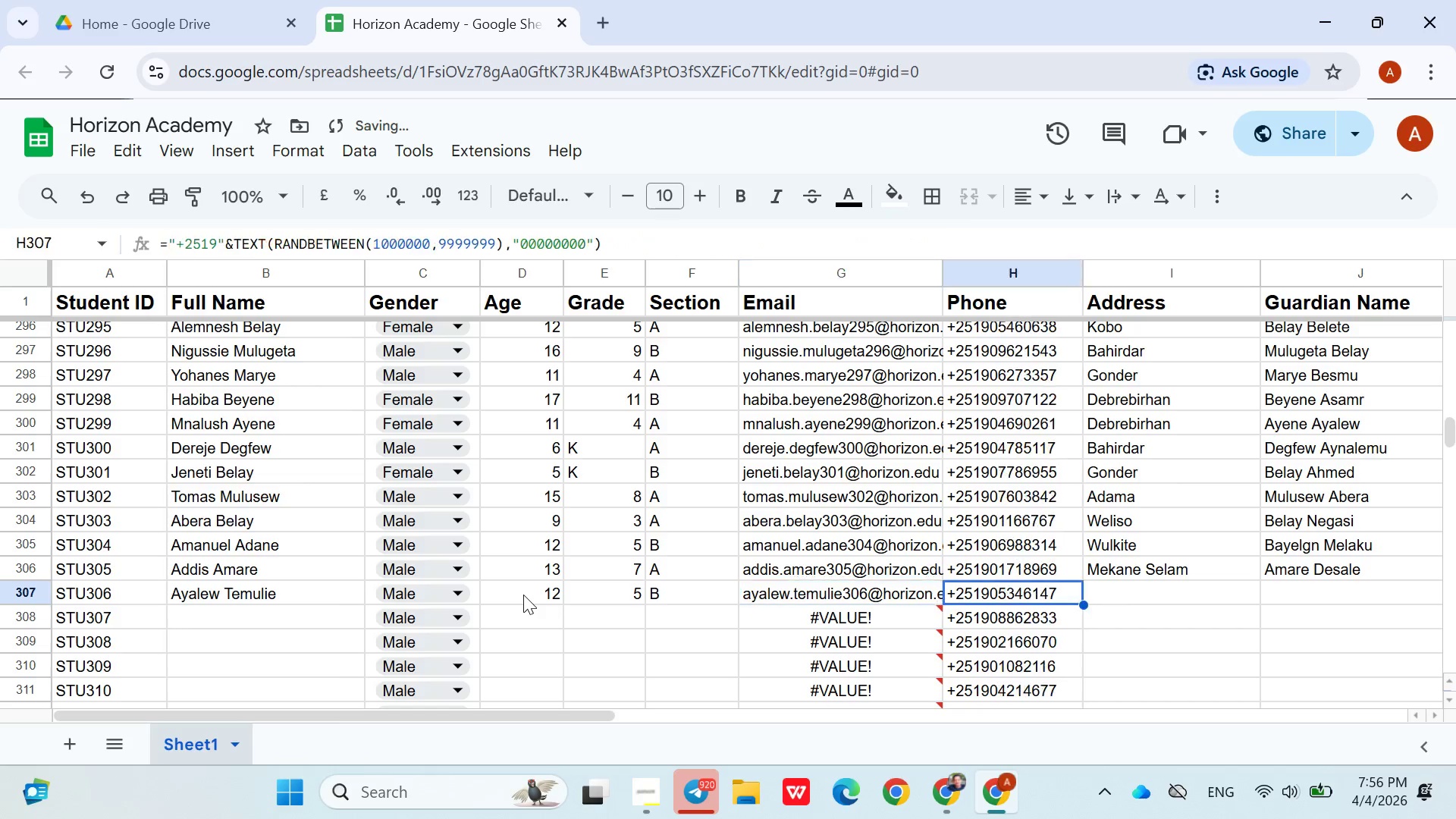 
key(ArrowRight)
 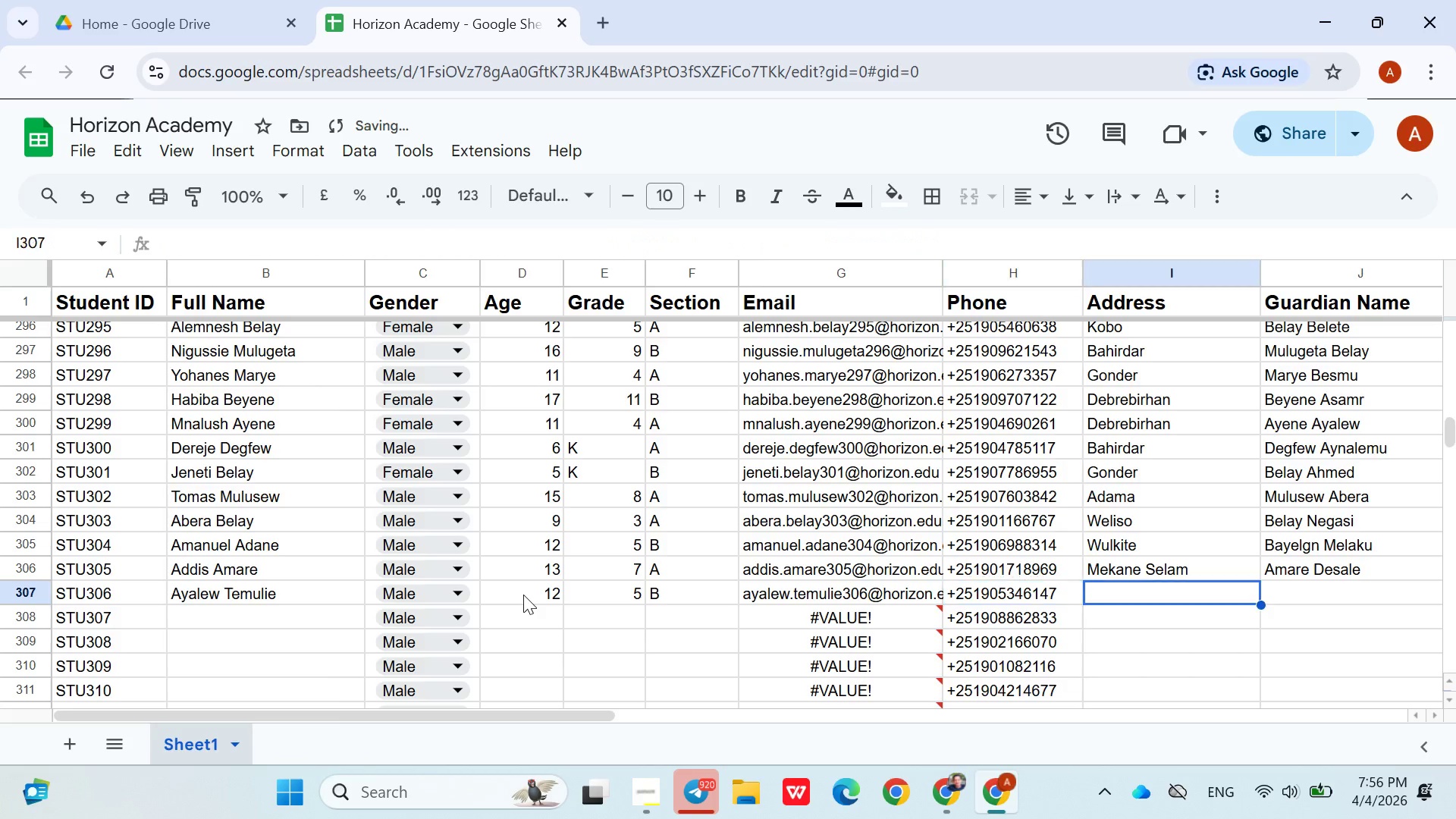 
key(ArrowRight)
 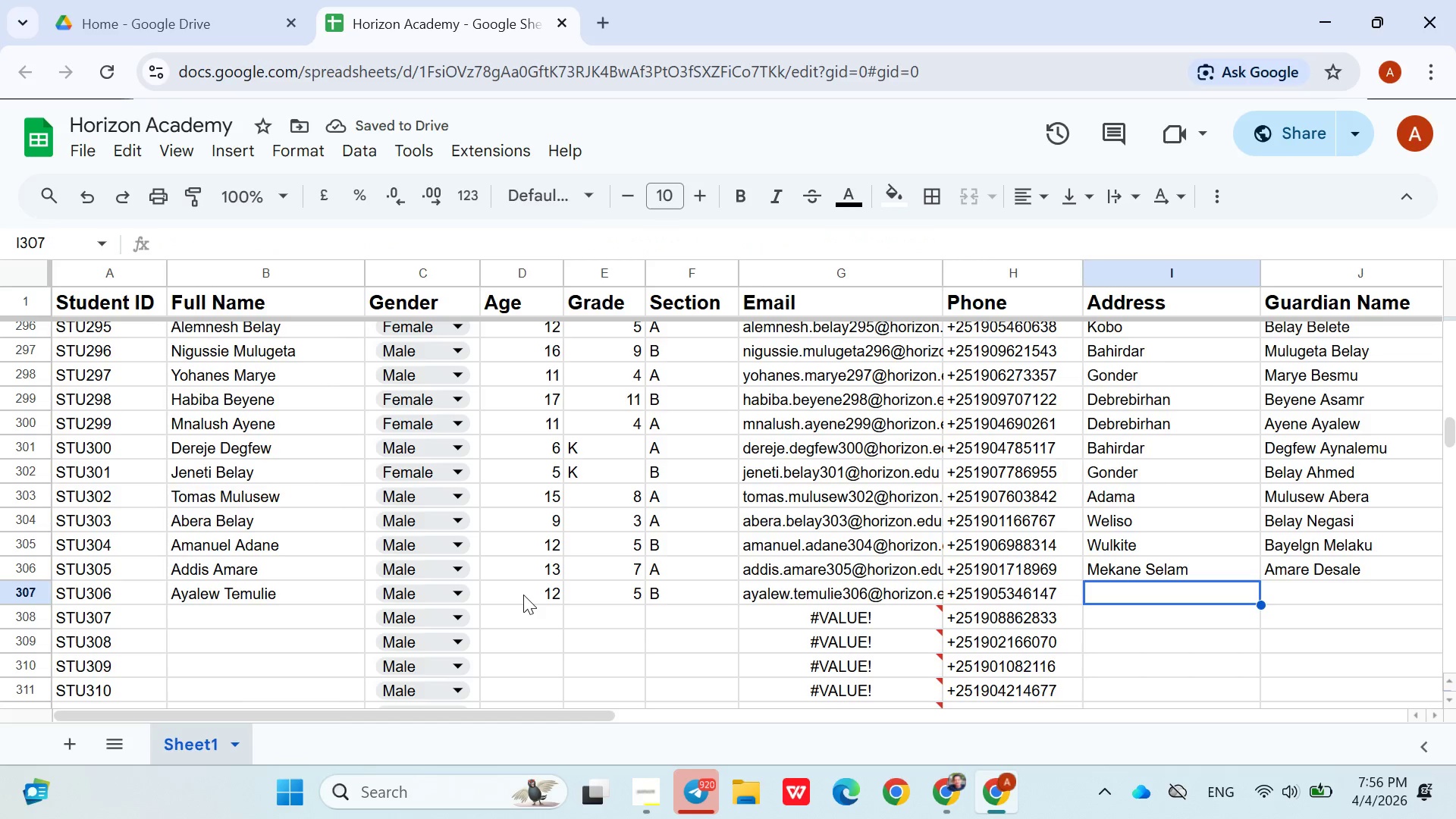 
hold_key(key=ShiftLeft, duration=1.51)
 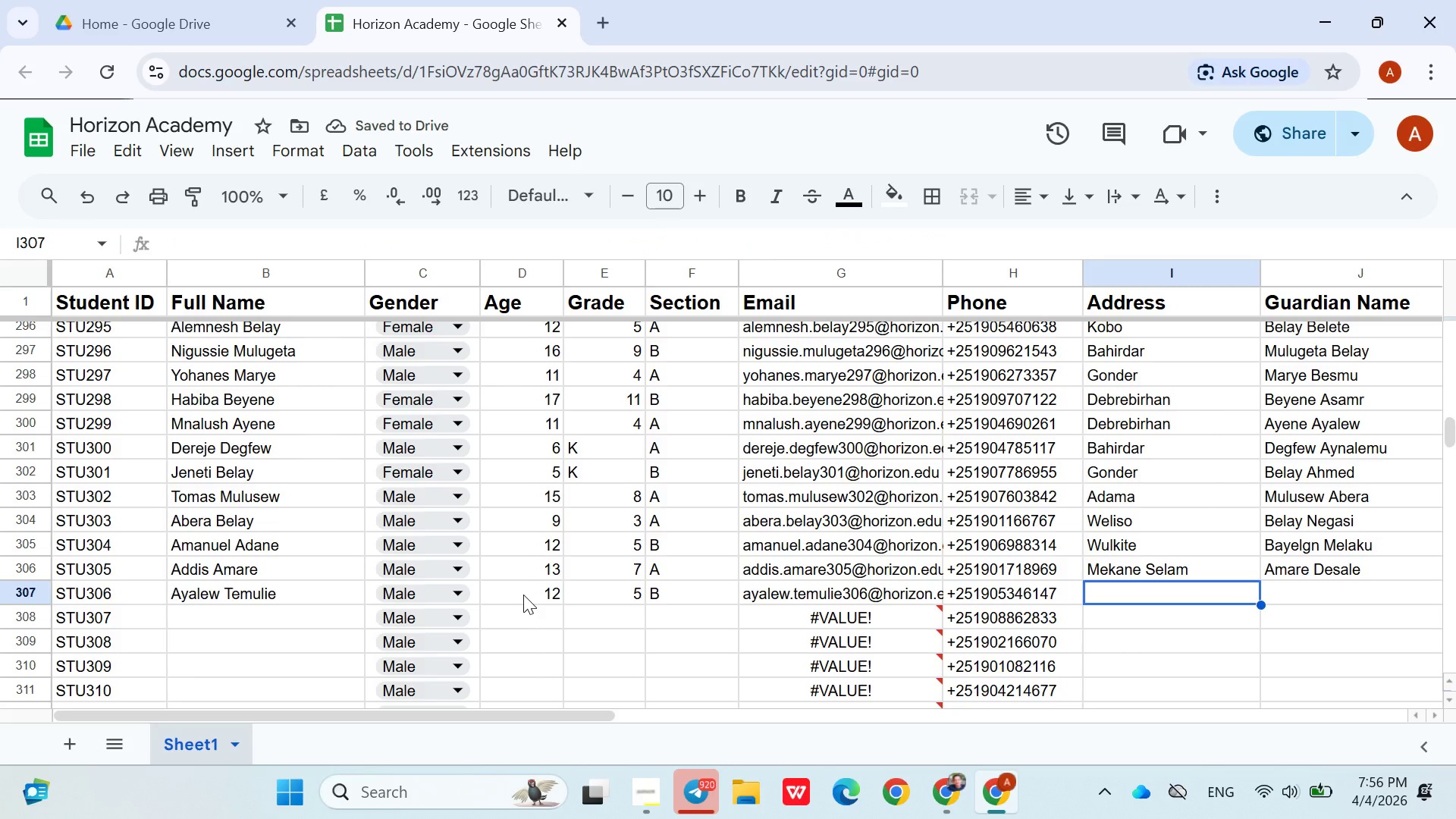 
type(Kom)
 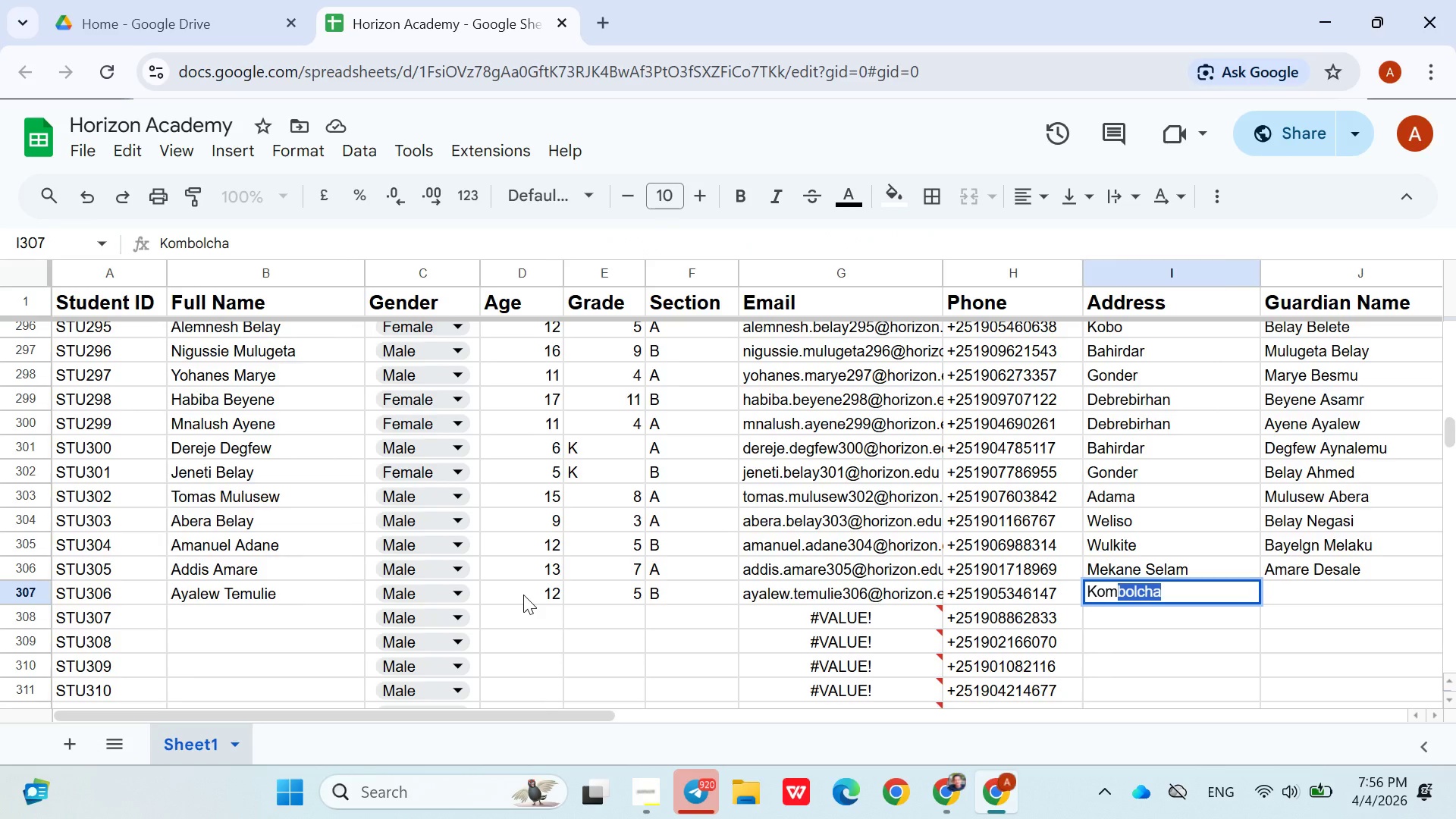 
key(ArrowRight)
 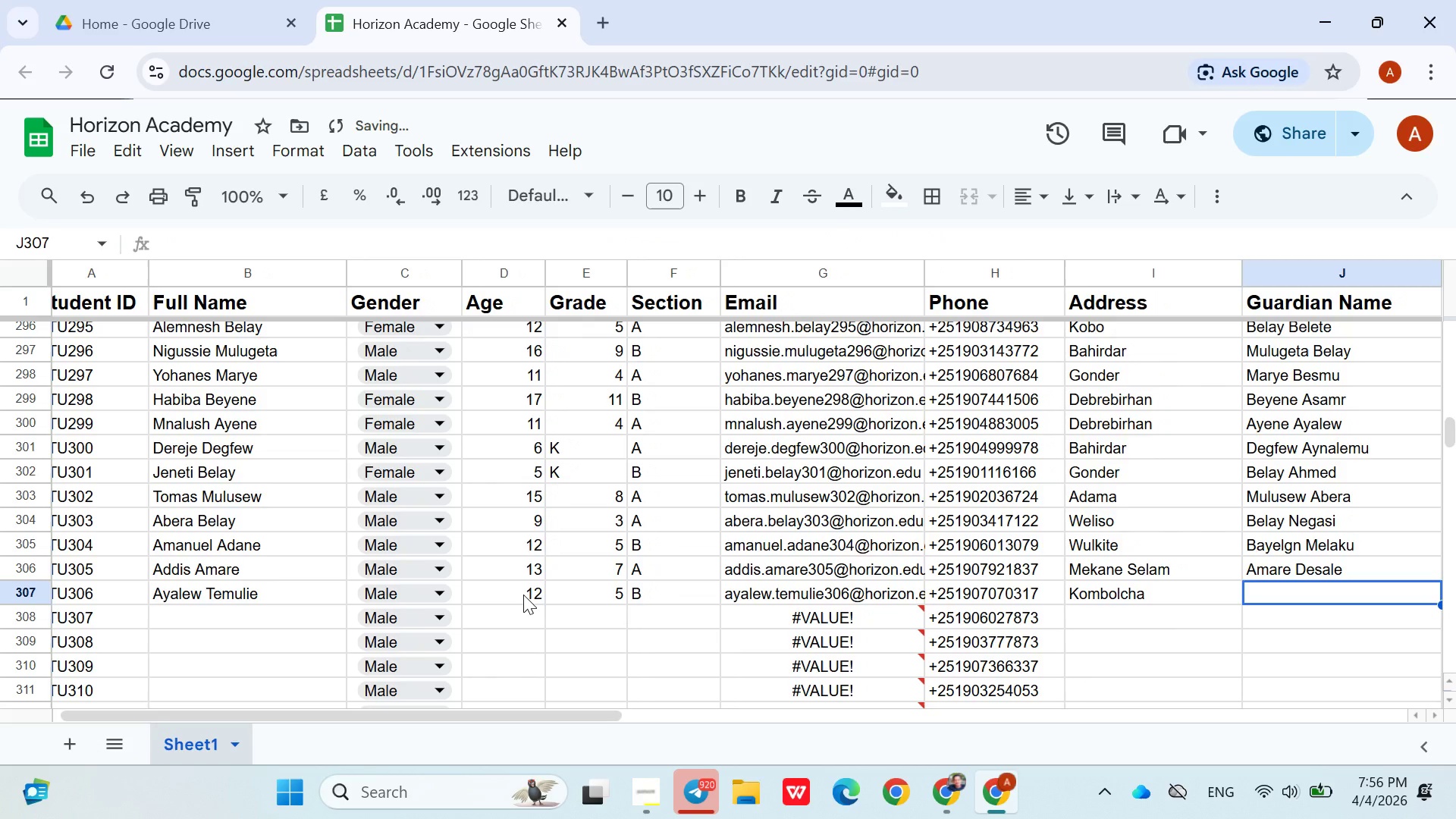 
type(Temulie Gualu)
 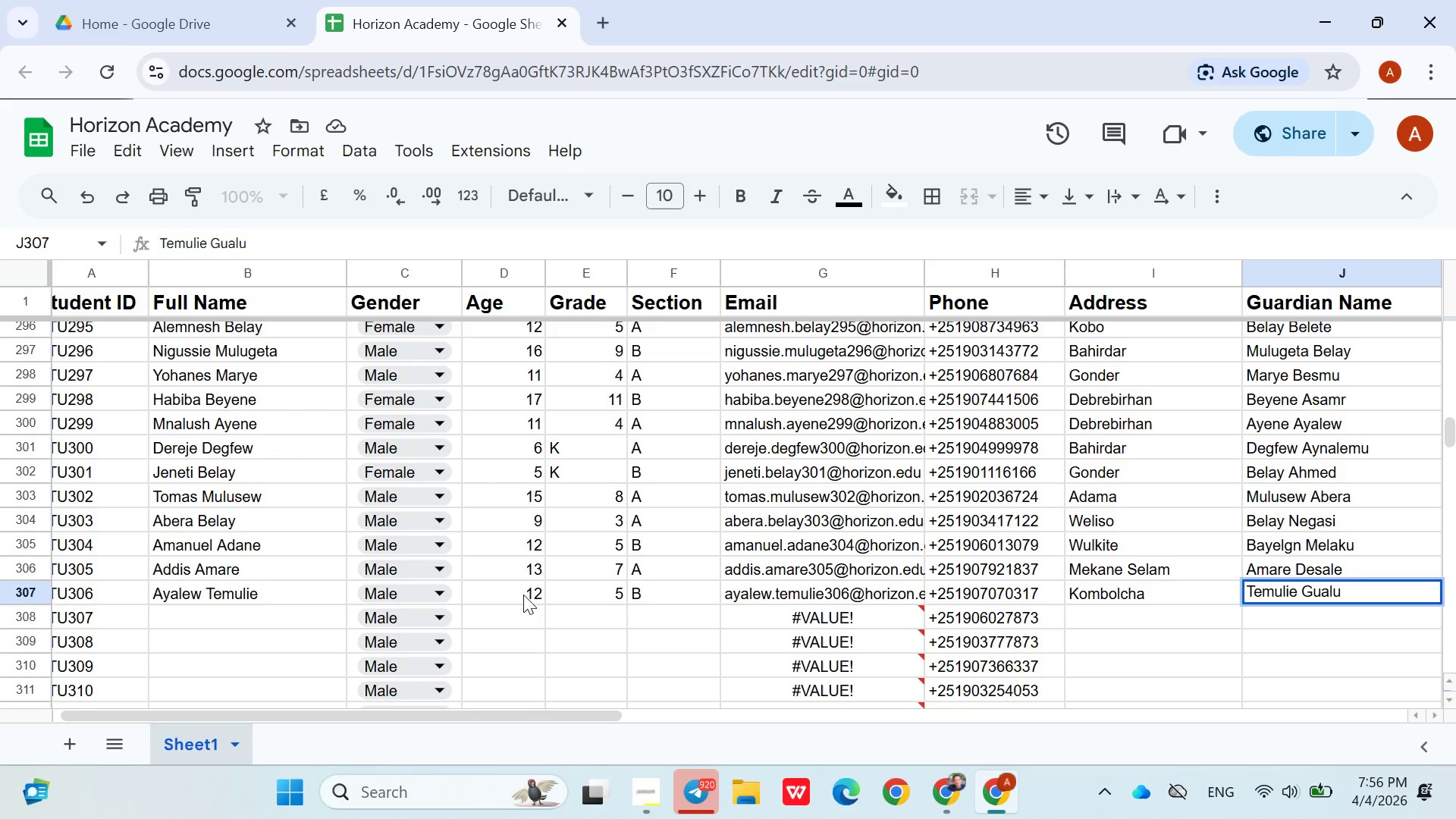 
 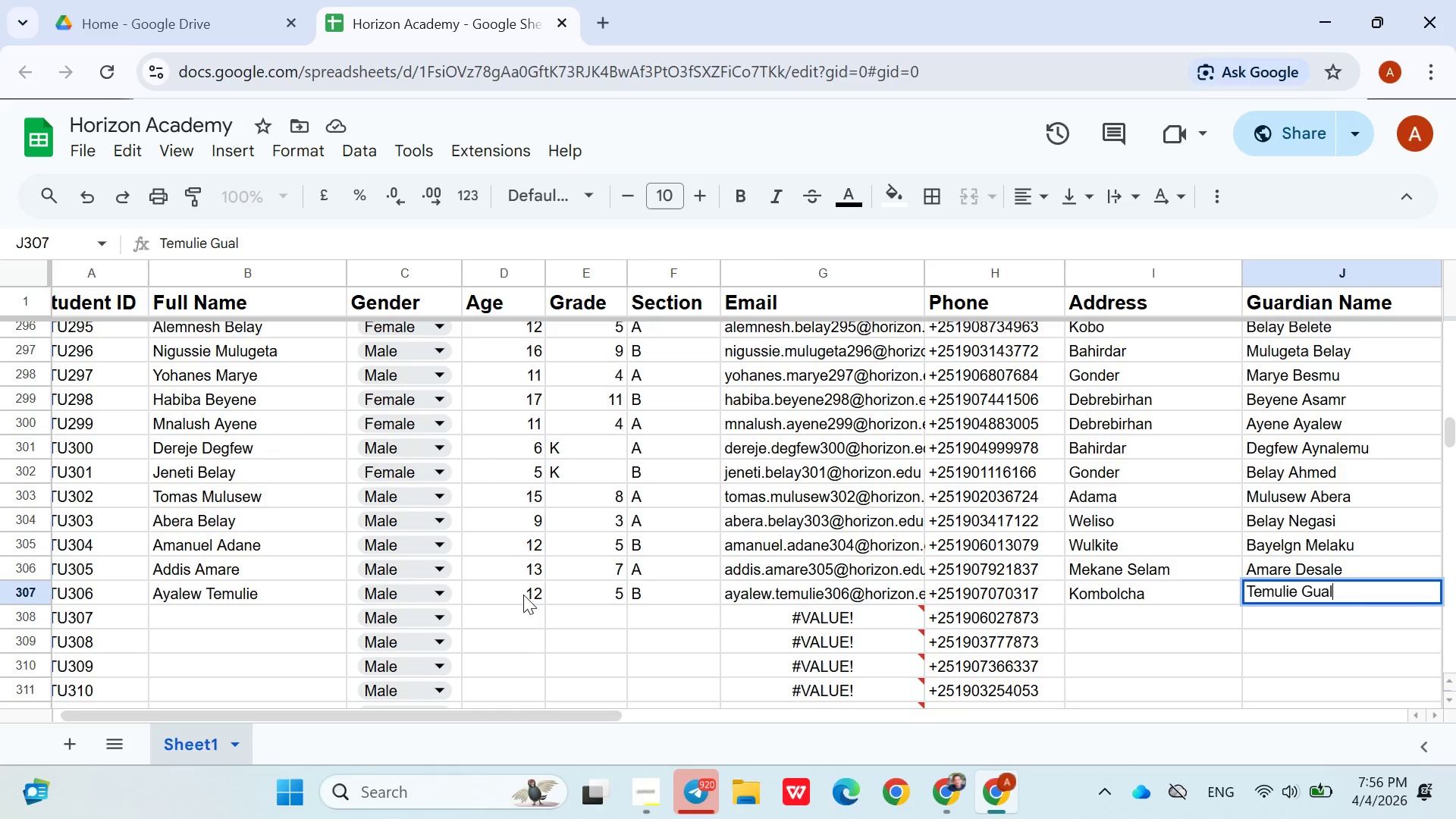 
key(ArrowDown)
 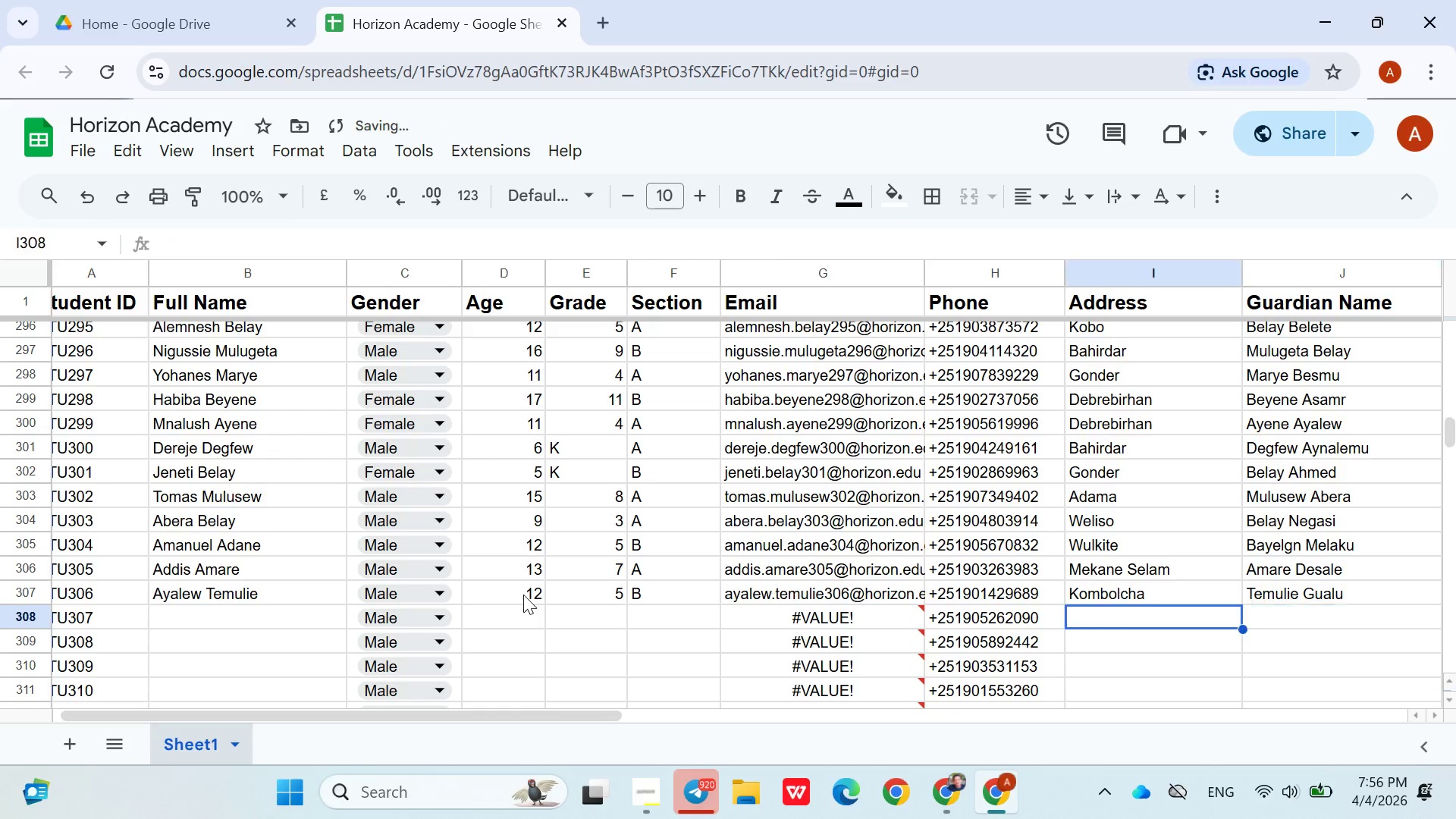 
hold_key(key=ArrowLeft, duration=0.88)
 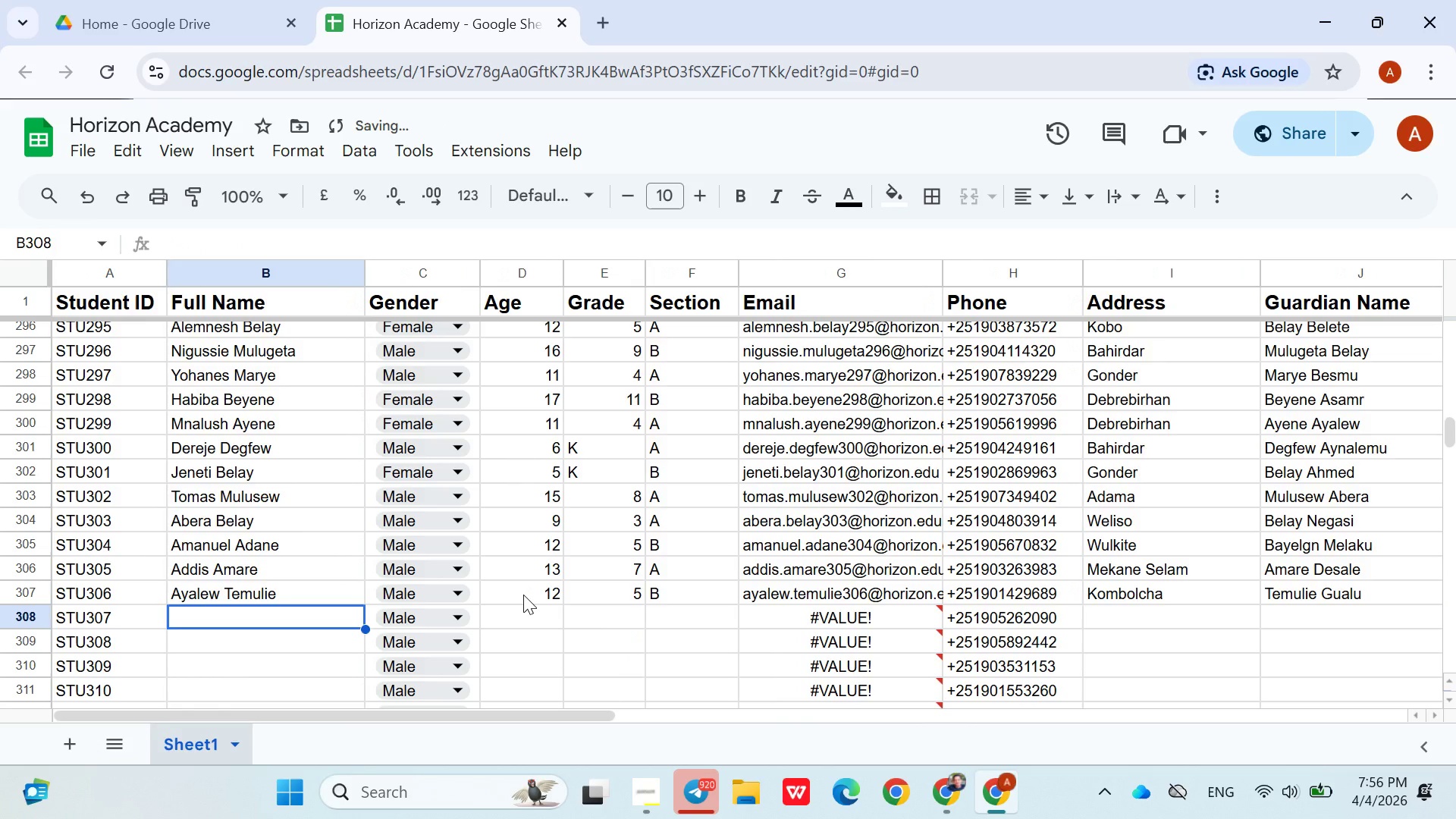 
key(ArrowRight)
 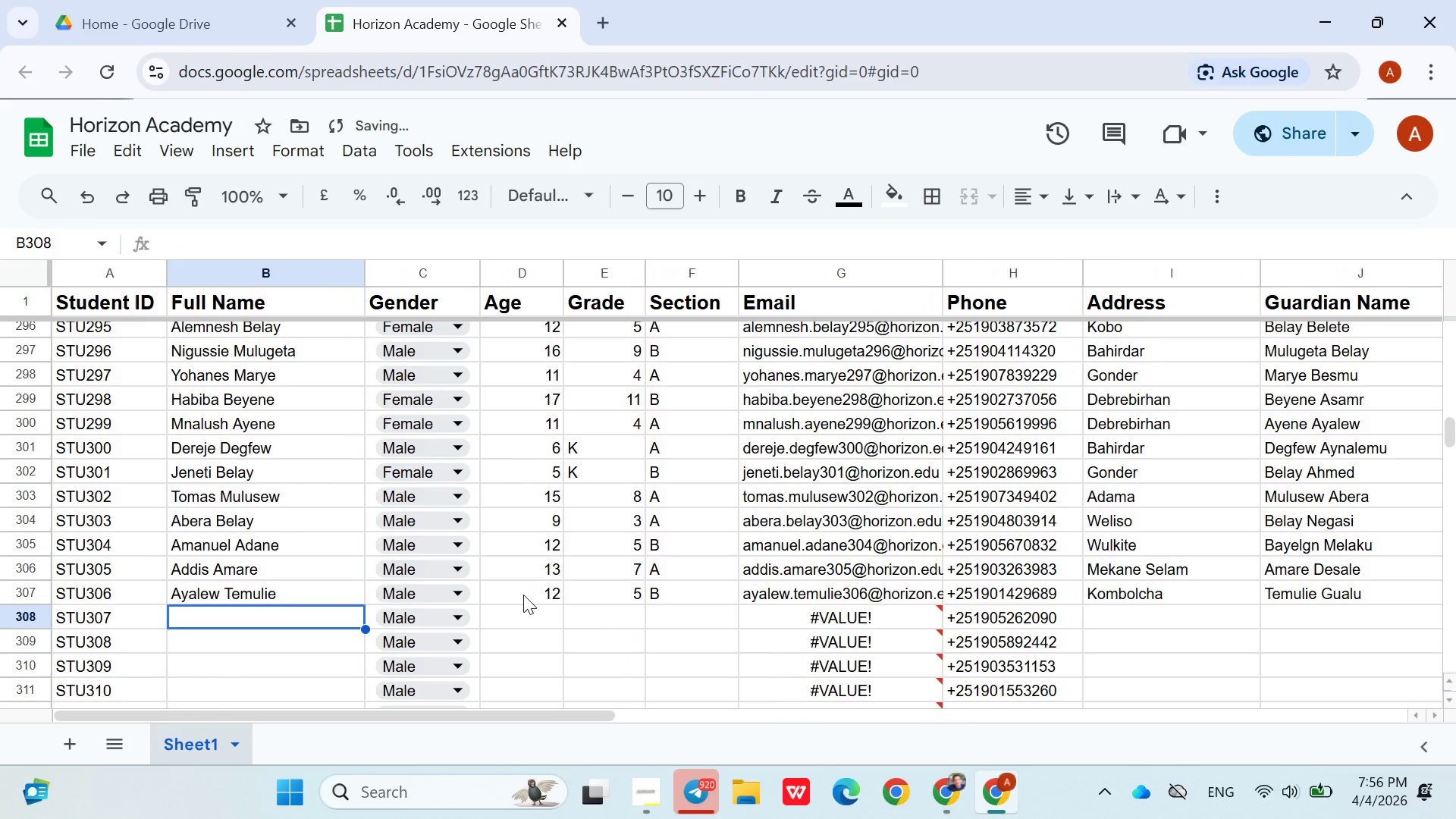 
hold_key(key=ShiftLeft, duration=1.5)
 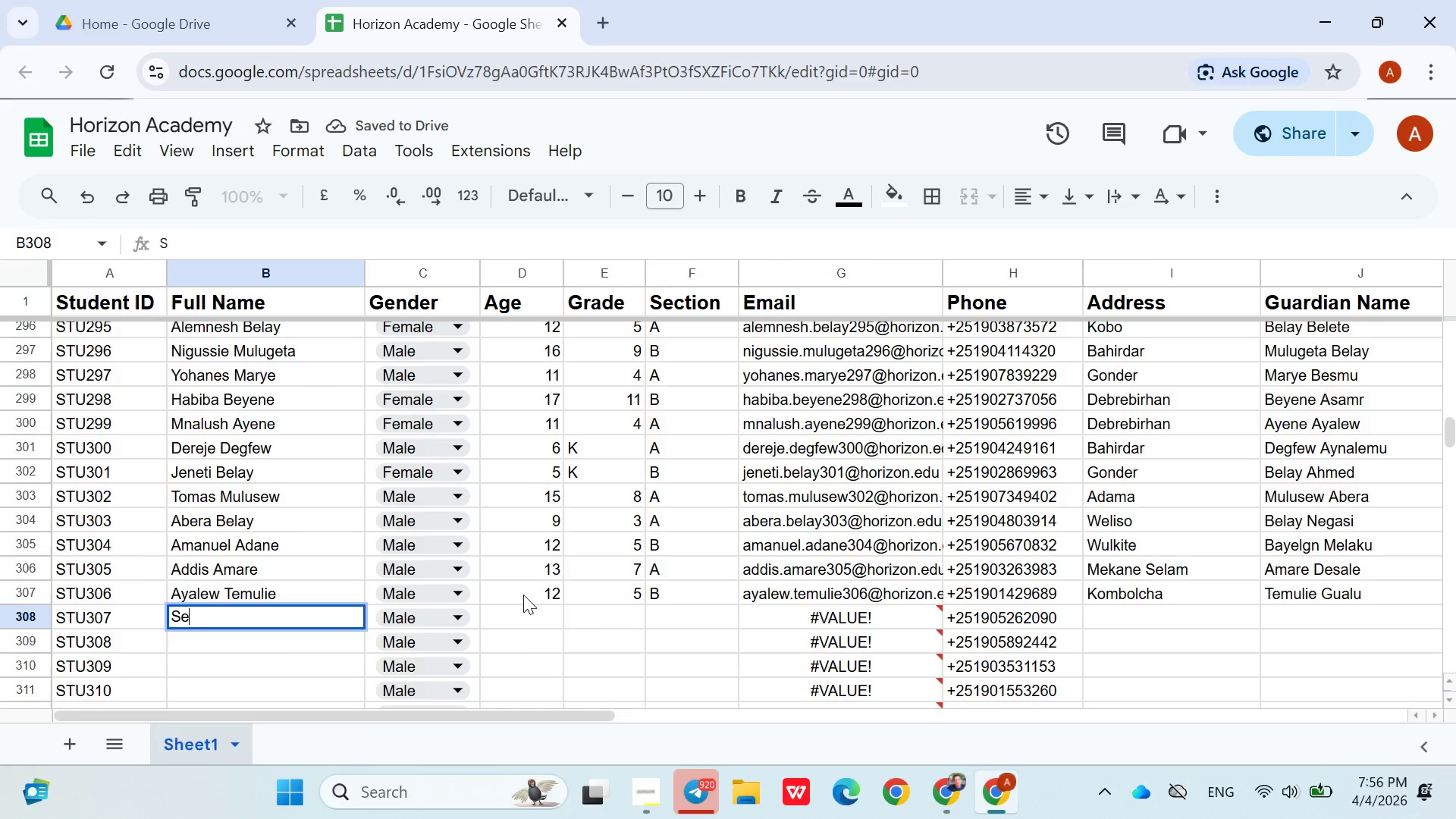 
type(Seid Ahmed)
 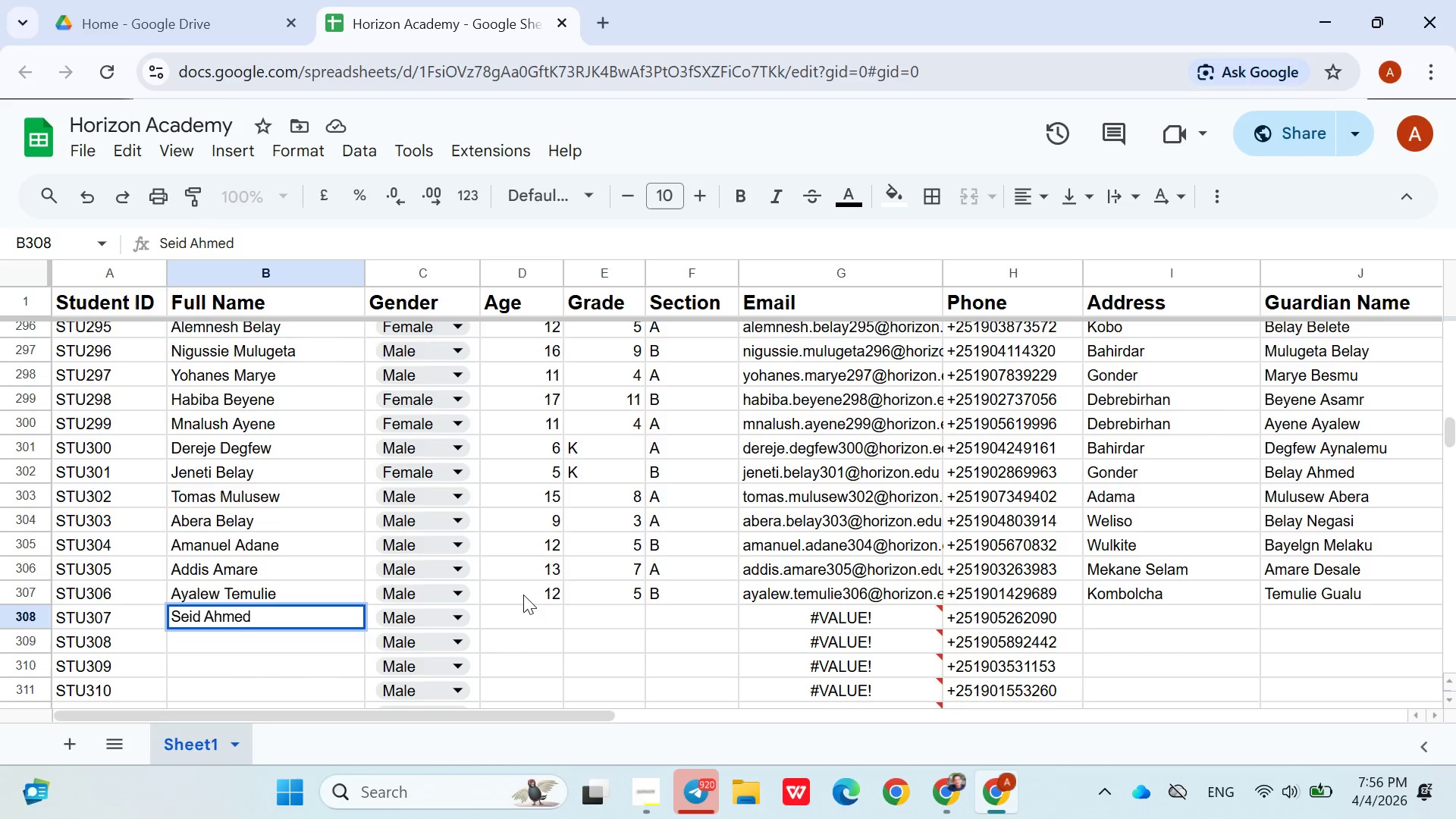 
key(ArrowRight)
 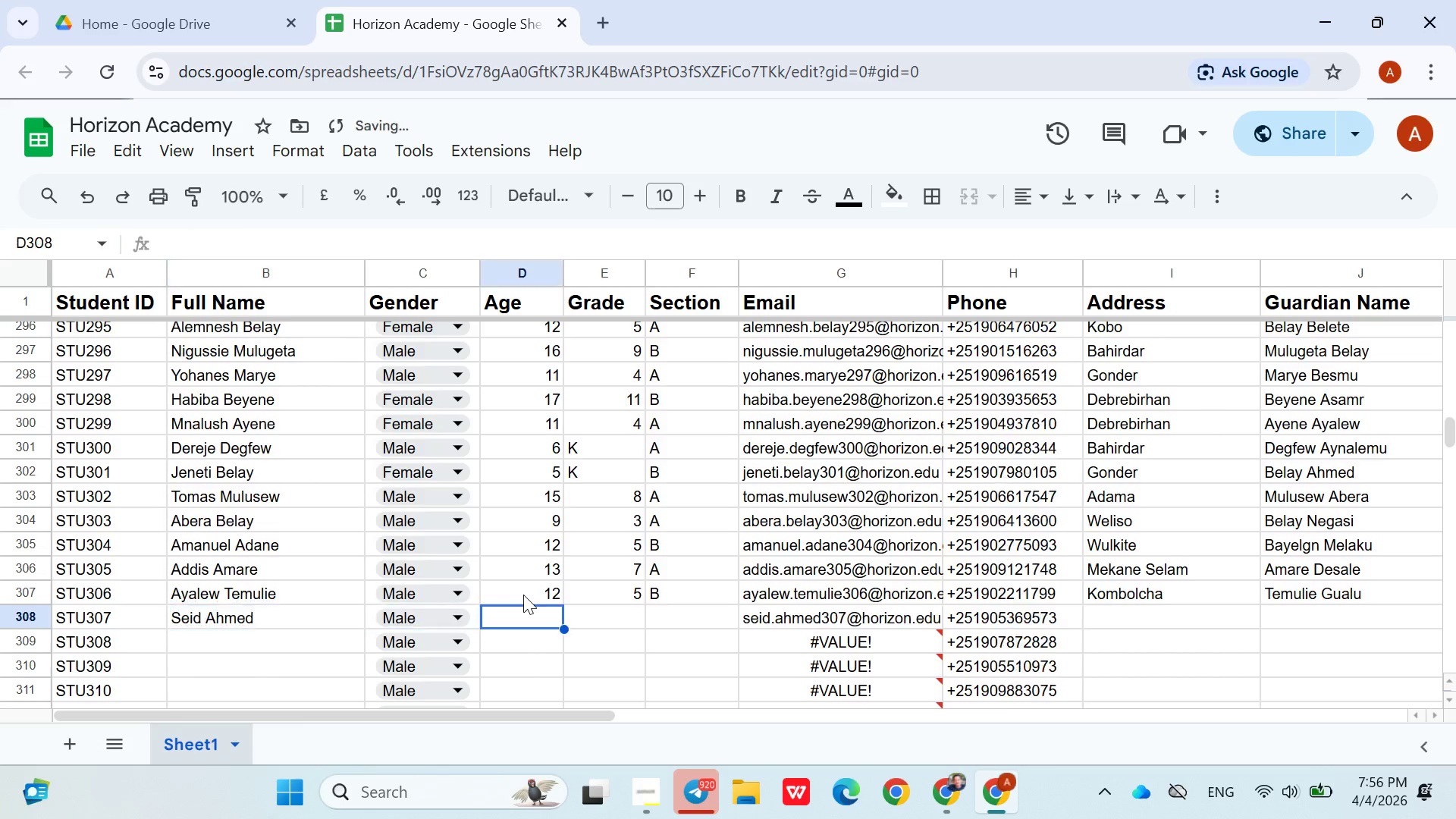 
key(ArrowRight)
 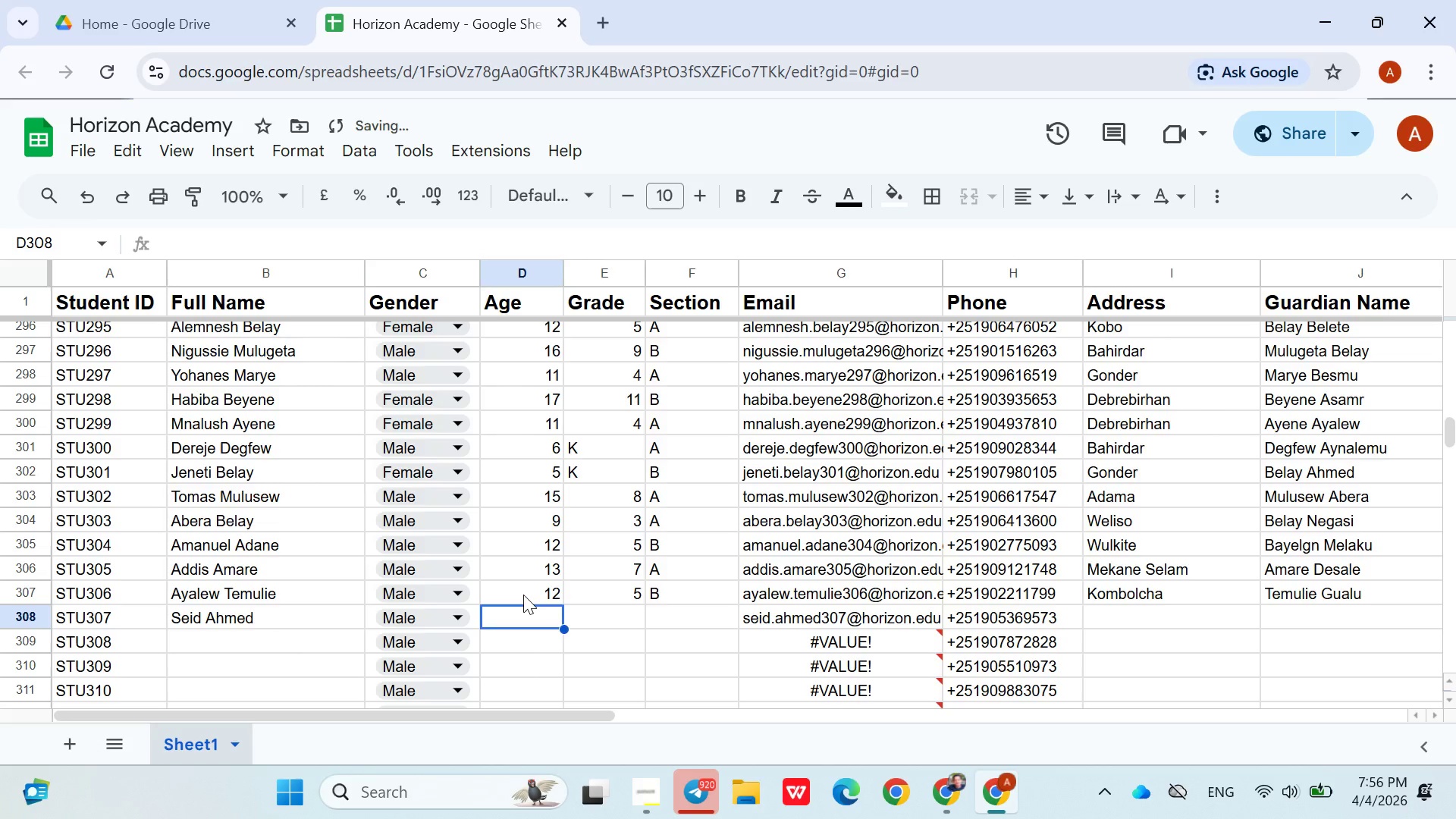 
type(17)
 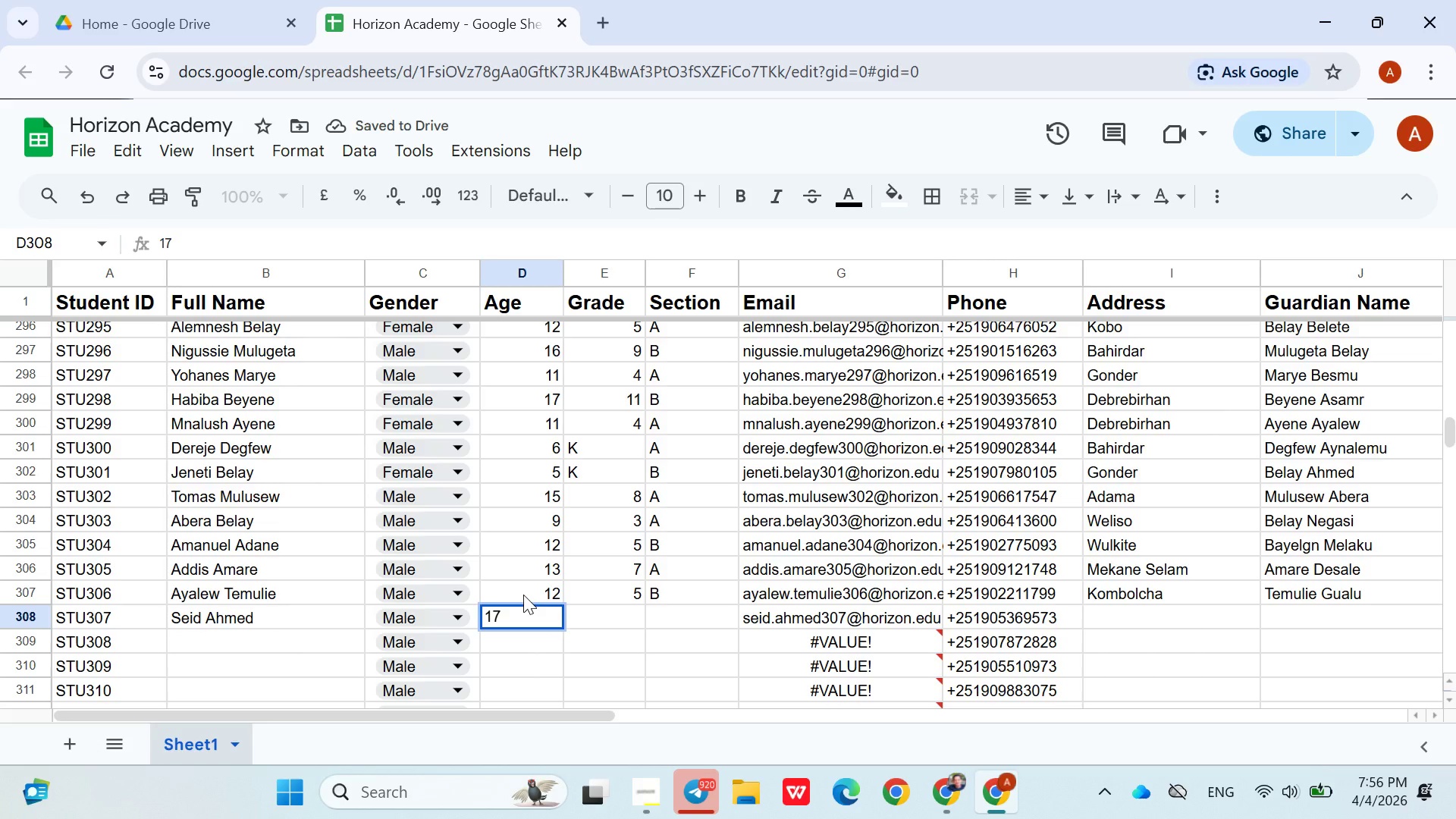 
key(ArrowRight)
 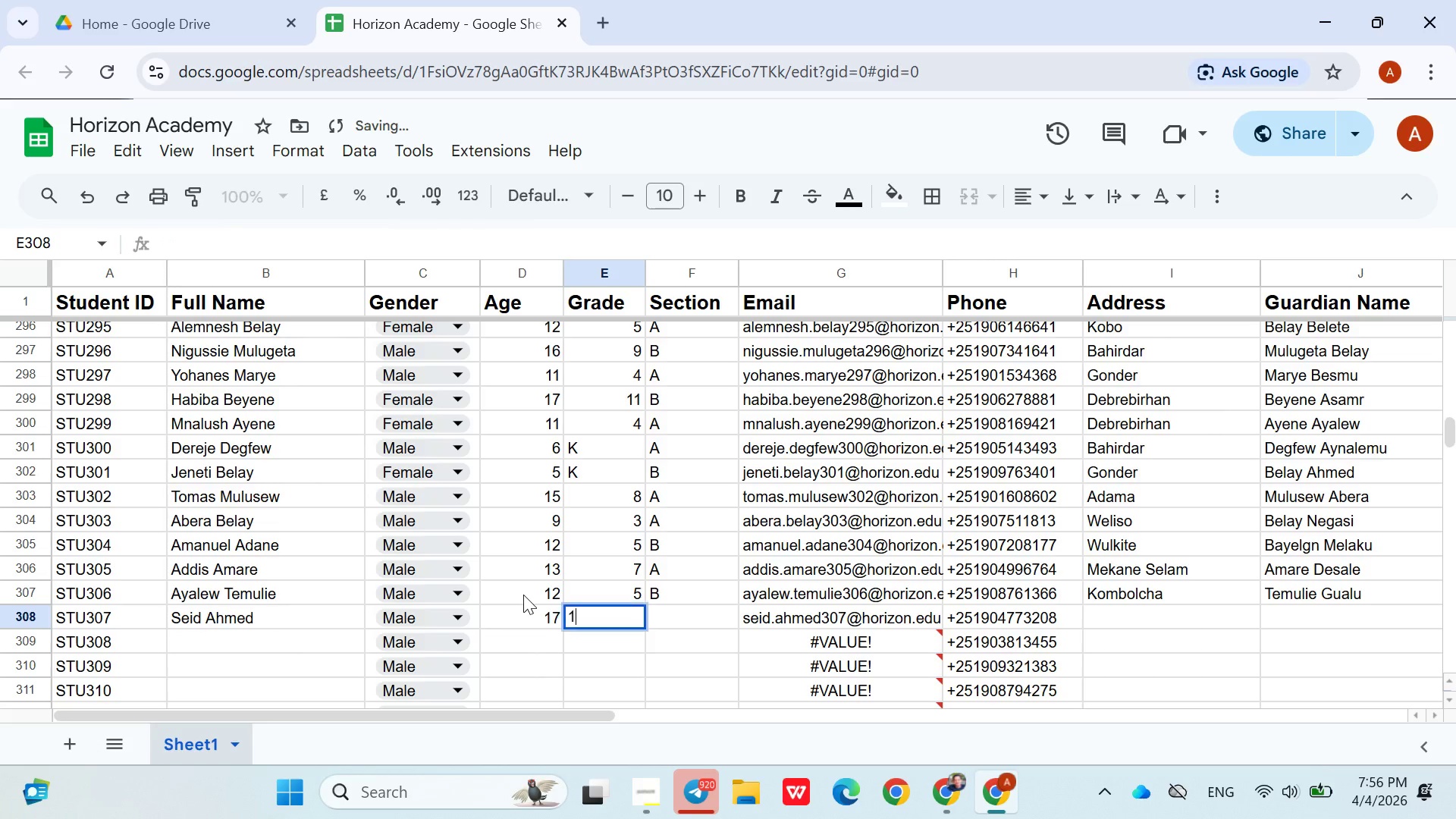 
type(11)
 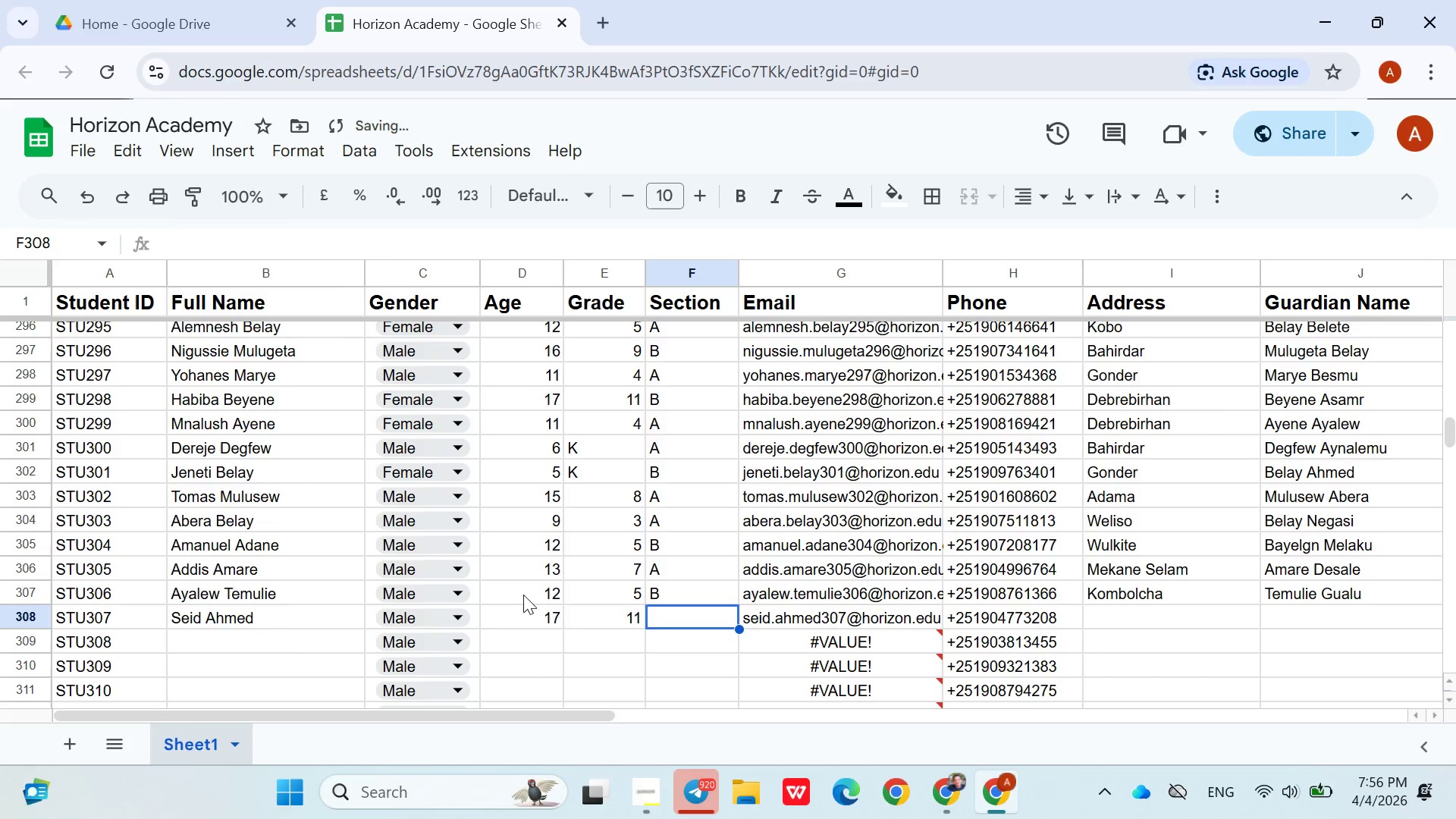 
key(ArrowRight)
 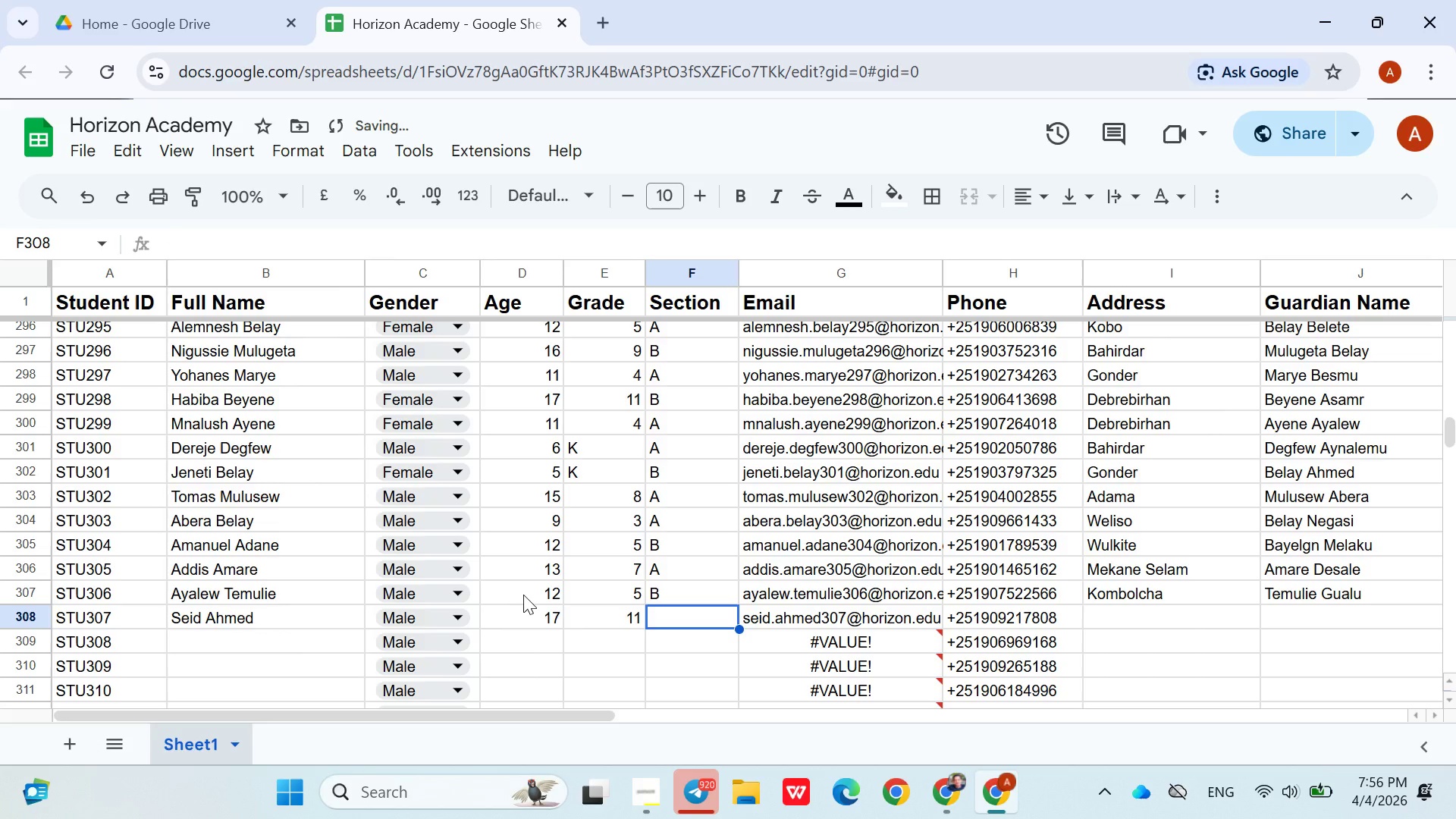 
key(Shift+B)
 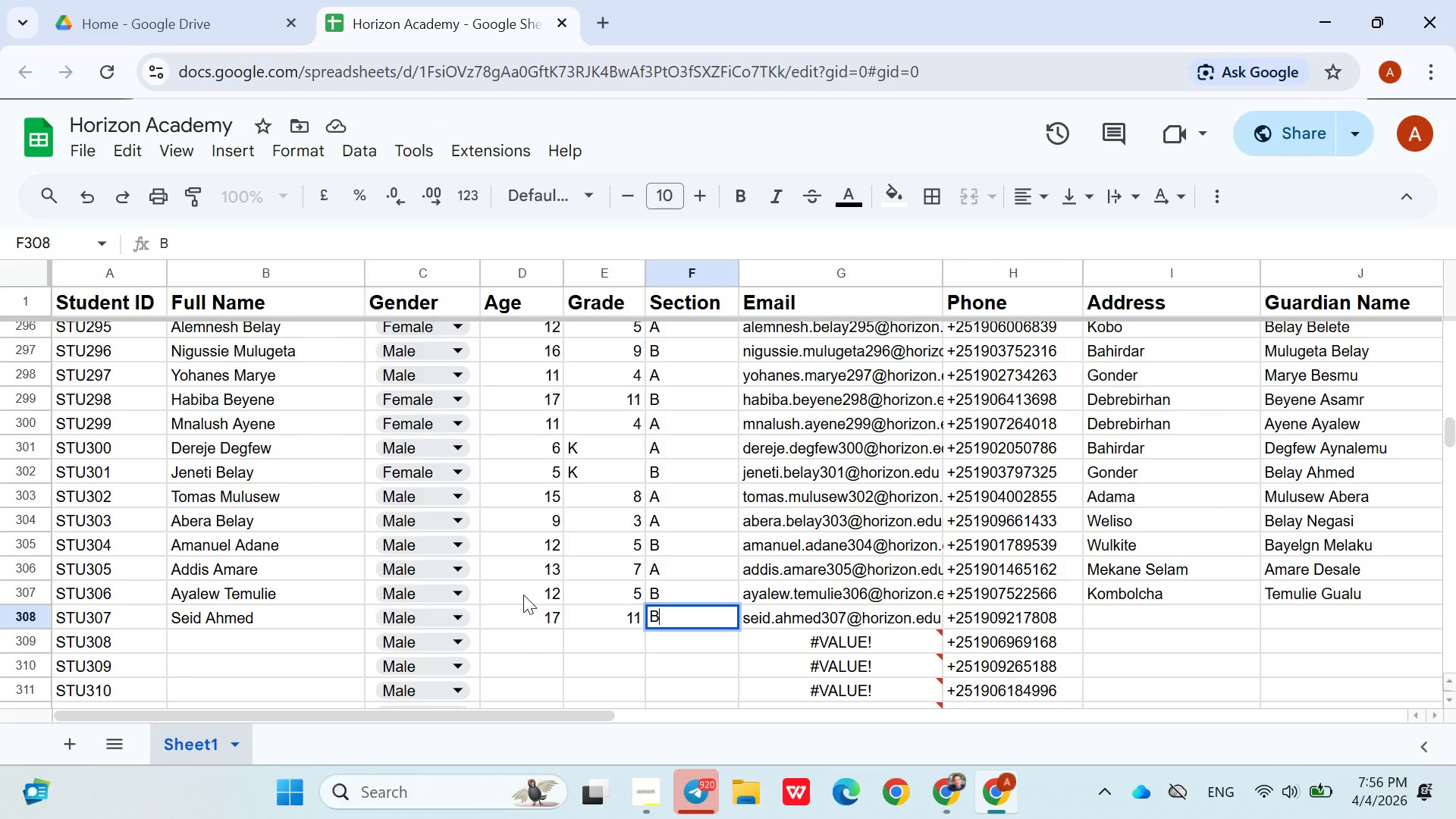 
wait(5.66)
 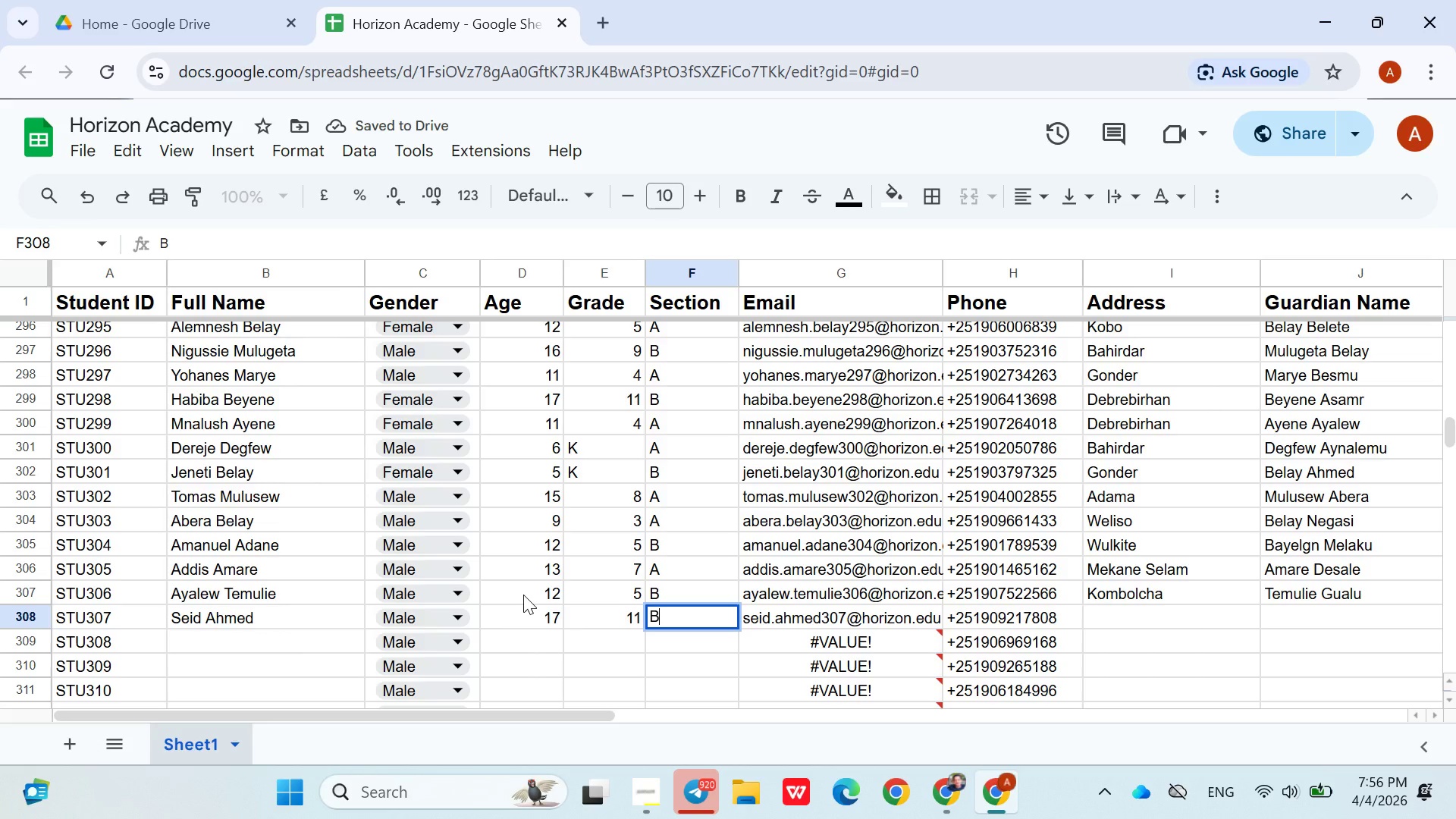 
key(ArrowRight)
 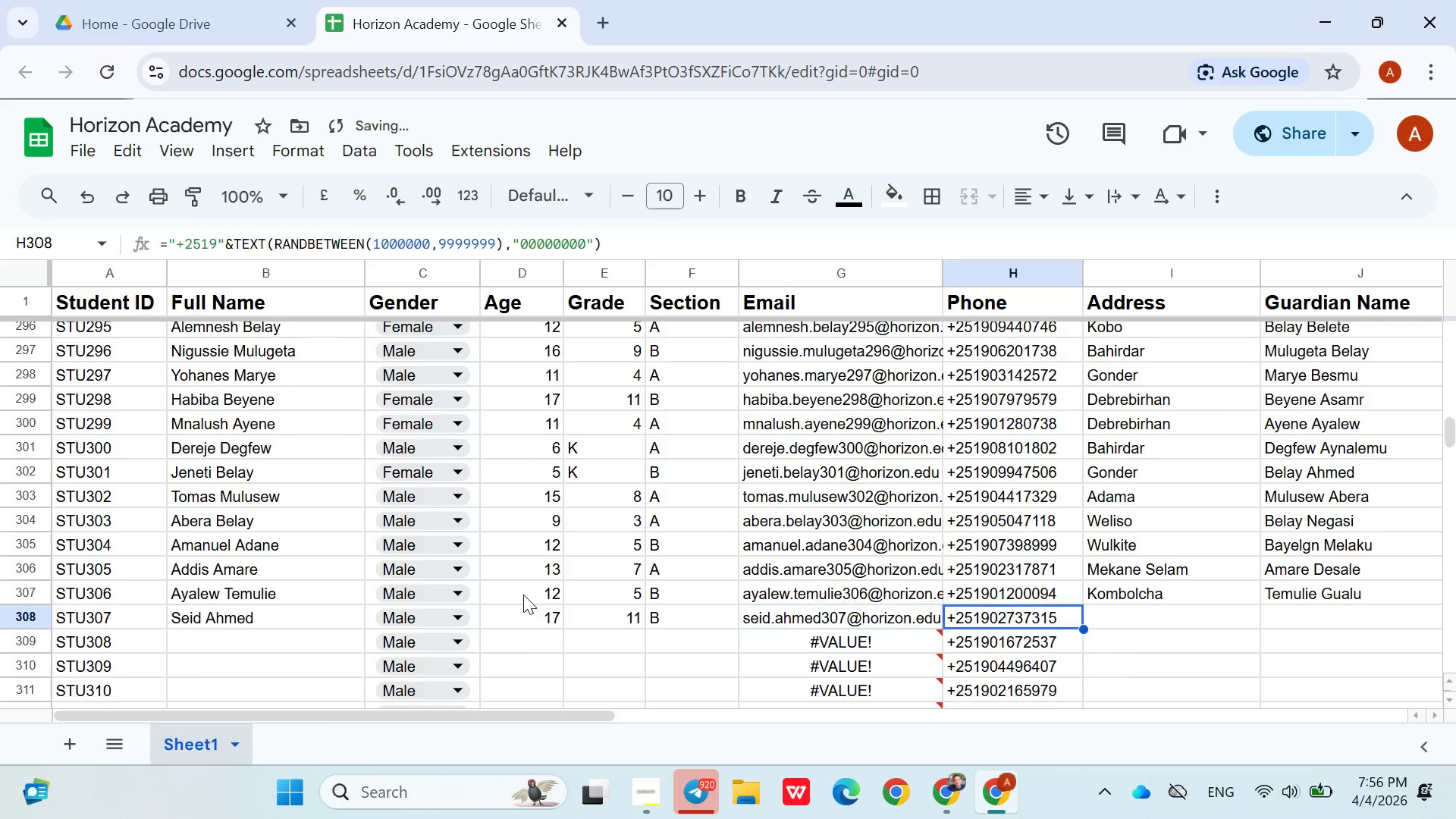 
key(ArrowRight)
 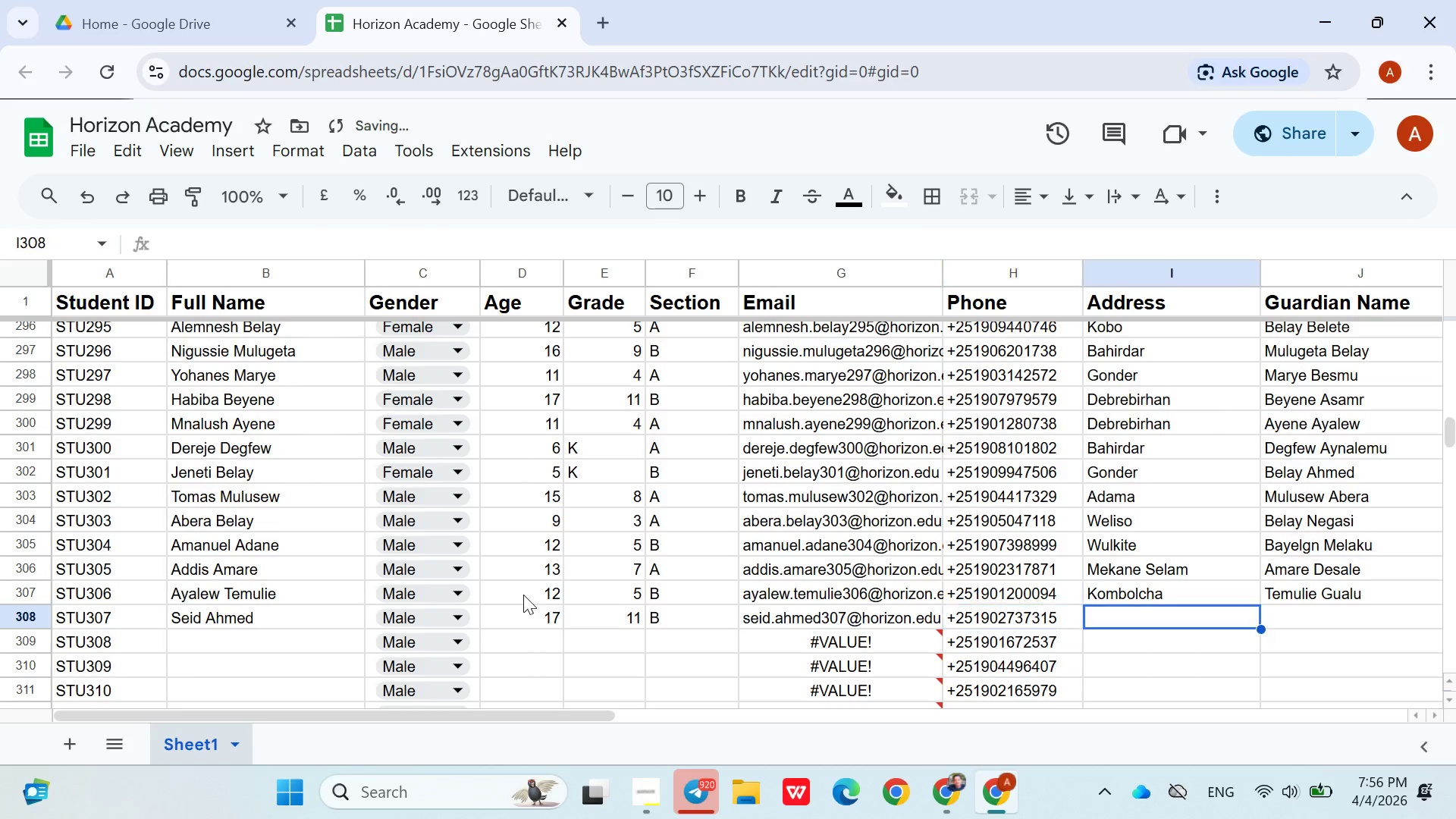 
key(ArrowRight)
 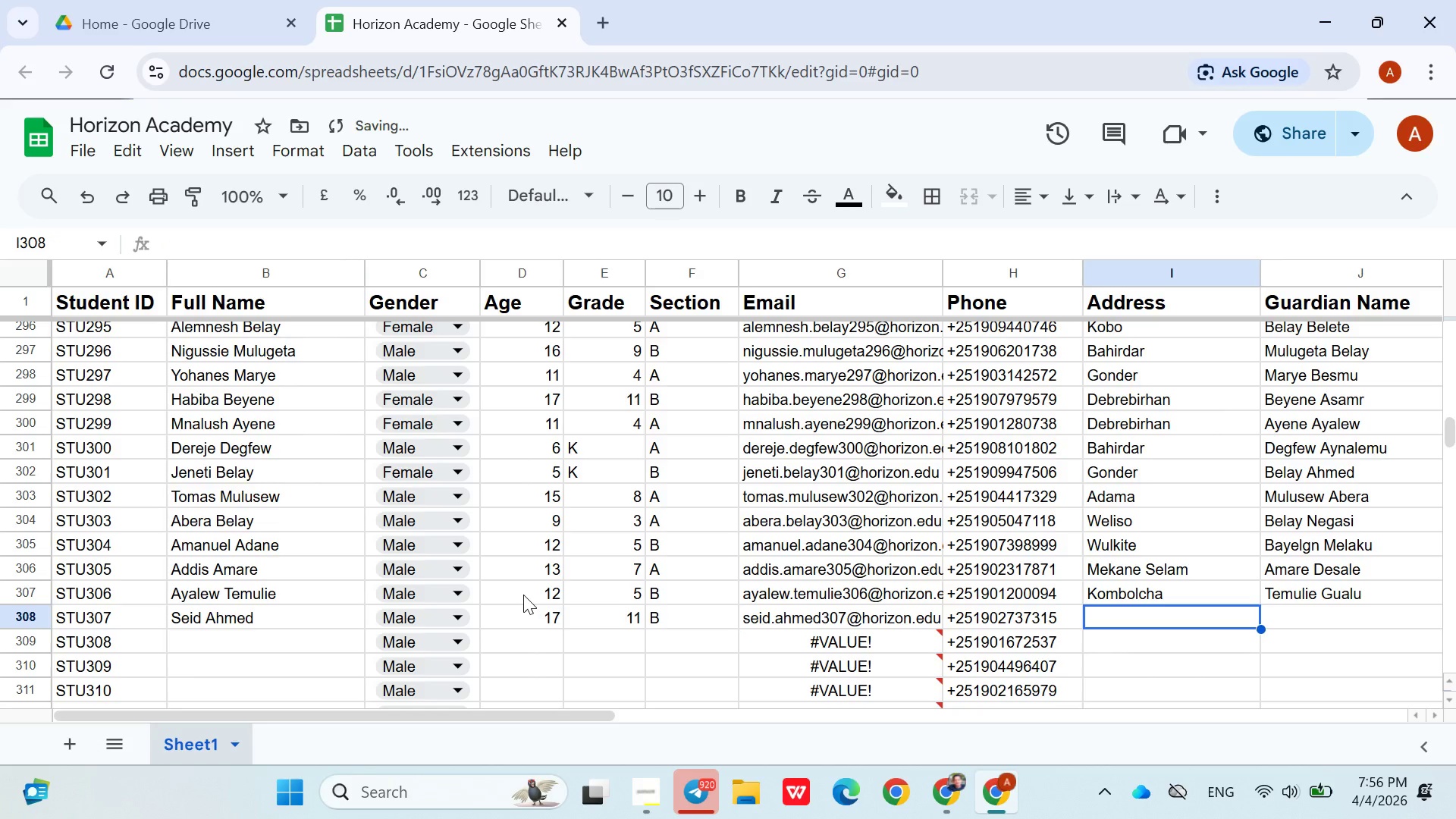 
type(Kem)
 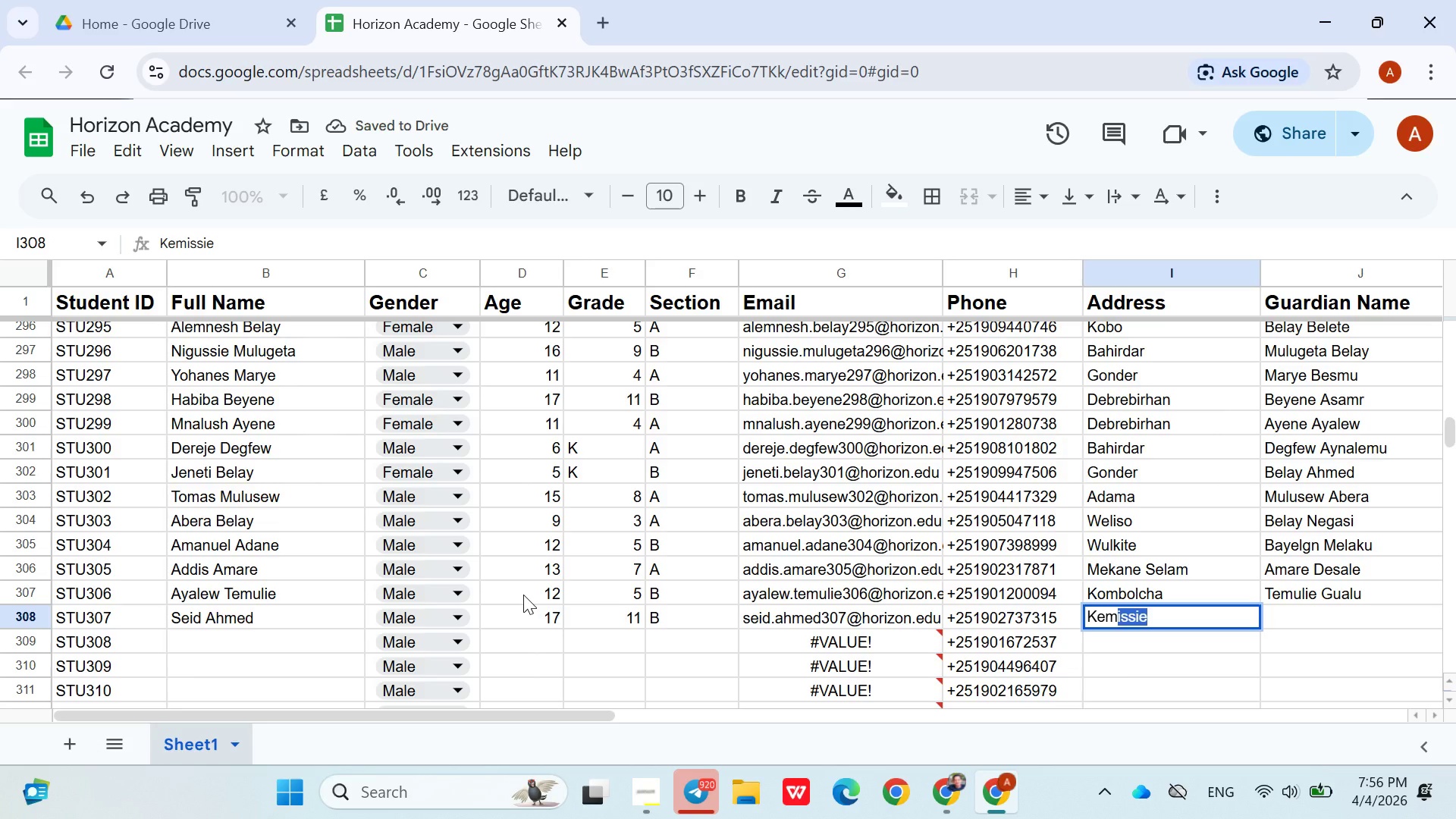 
key(ArrowRight)
 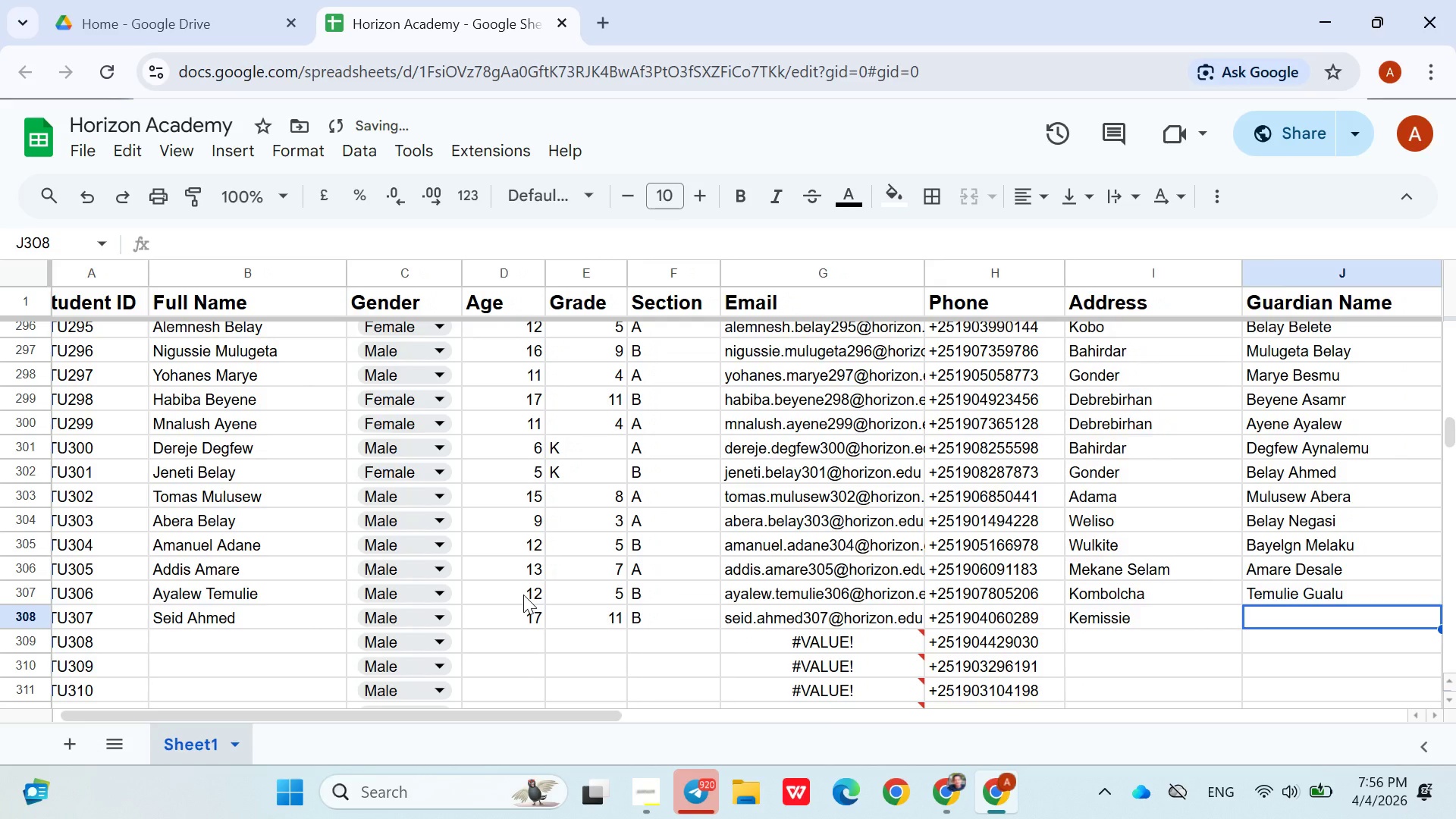 
type(Ahmed Nuru)
 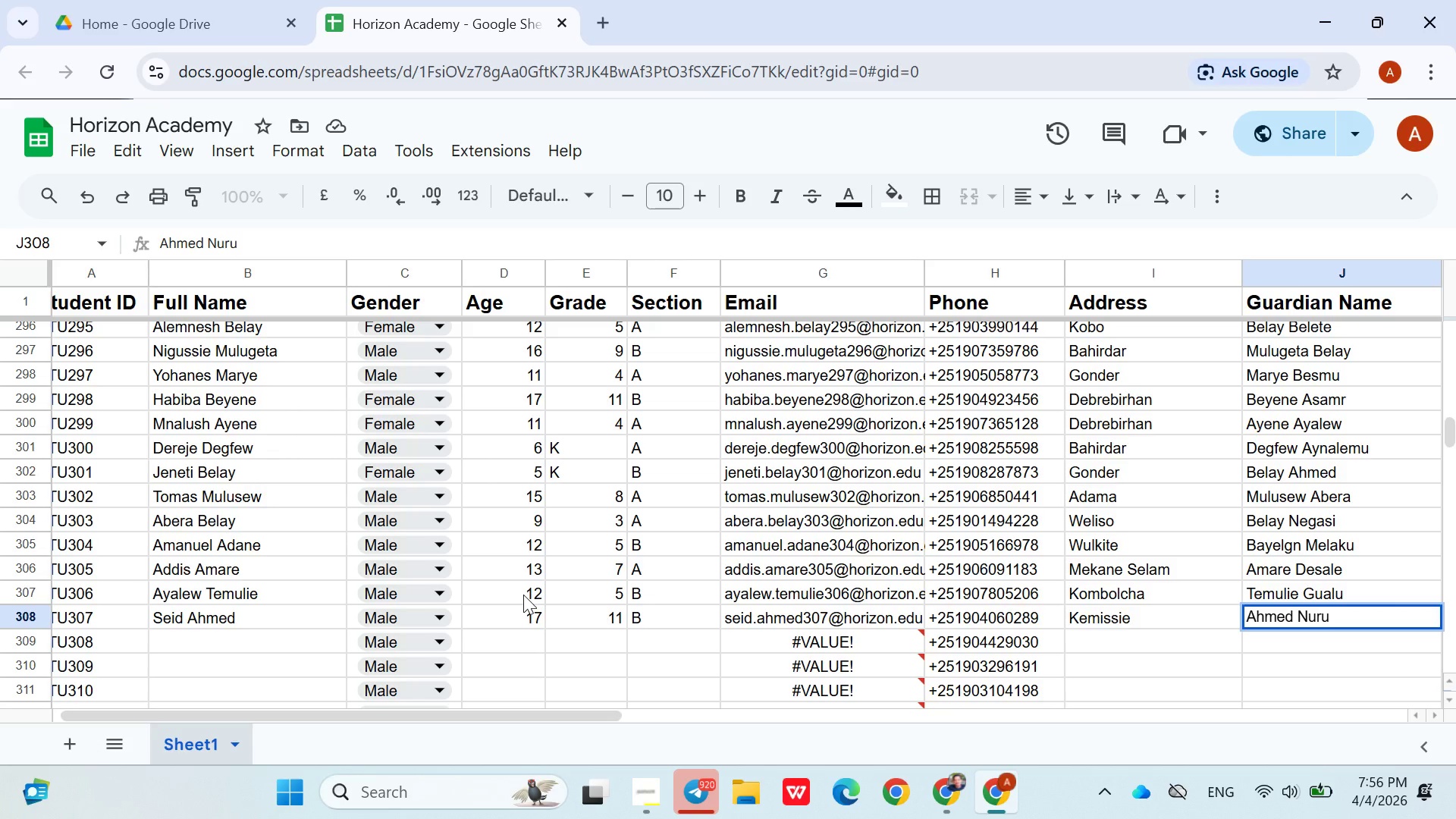 
key(ArrowDown)
 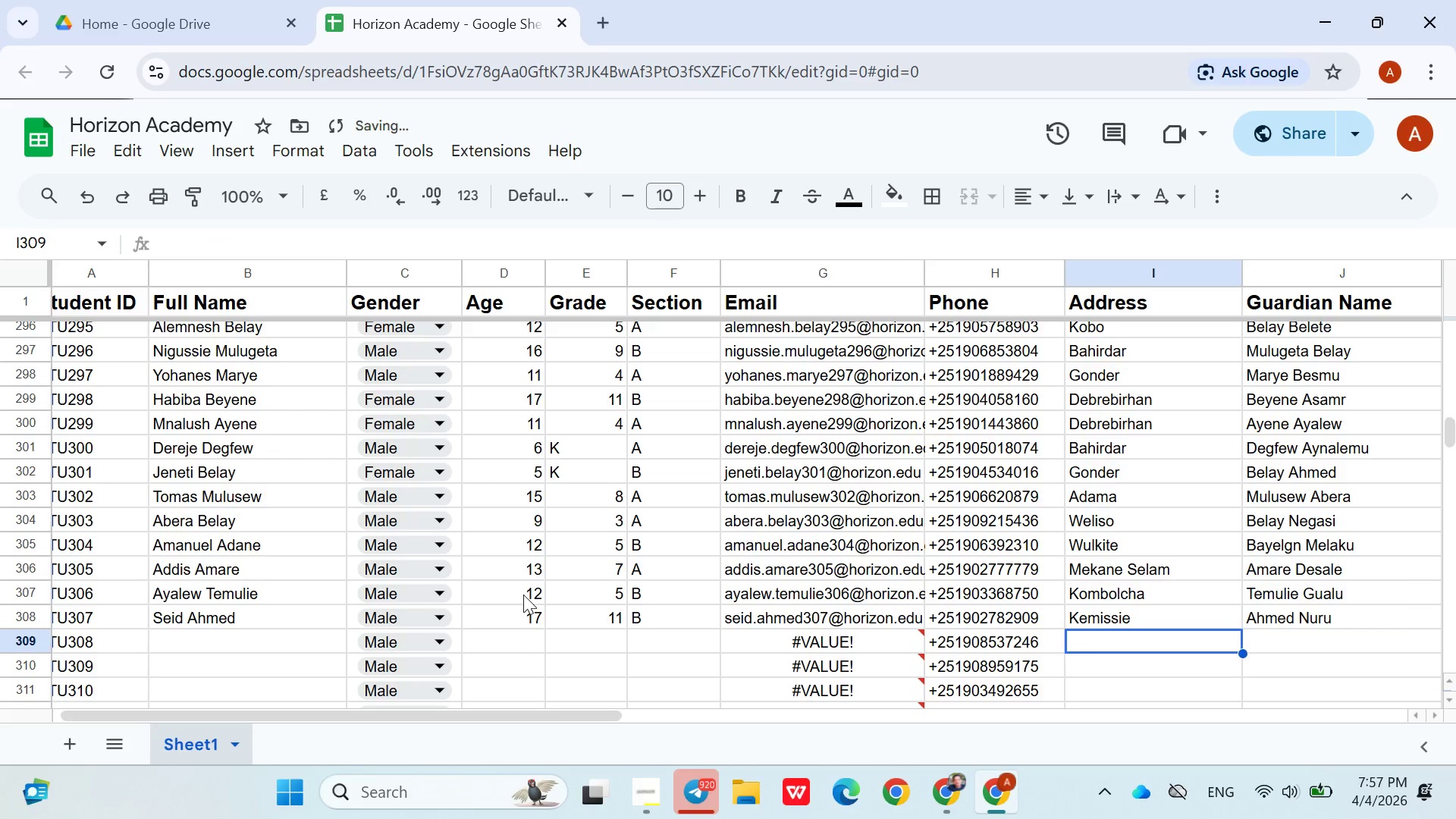 
hold_key(key=ArrowLeft, duration=0.97)
 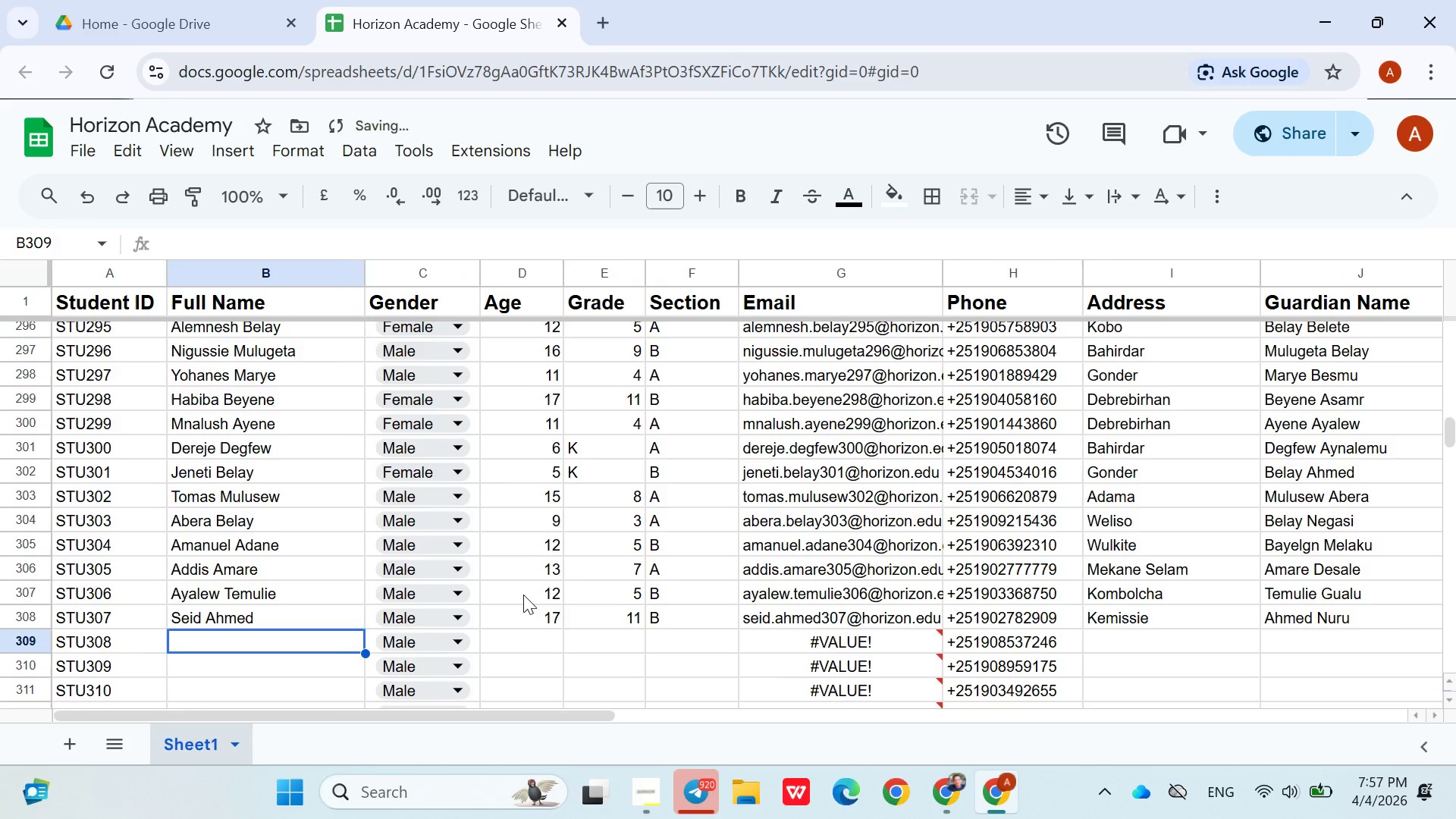 
key(ArrowRight)
 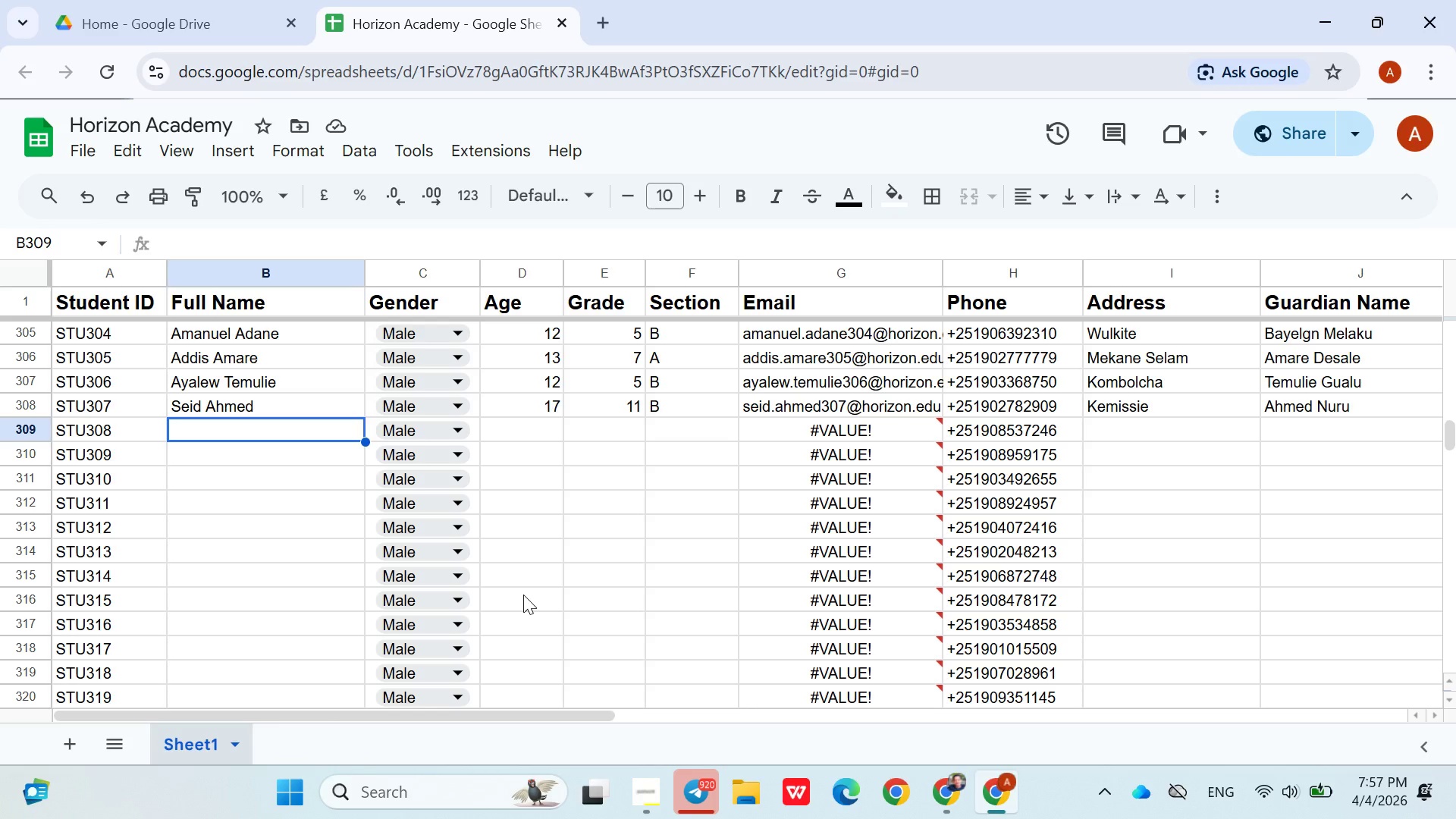 
wait(19.41)
 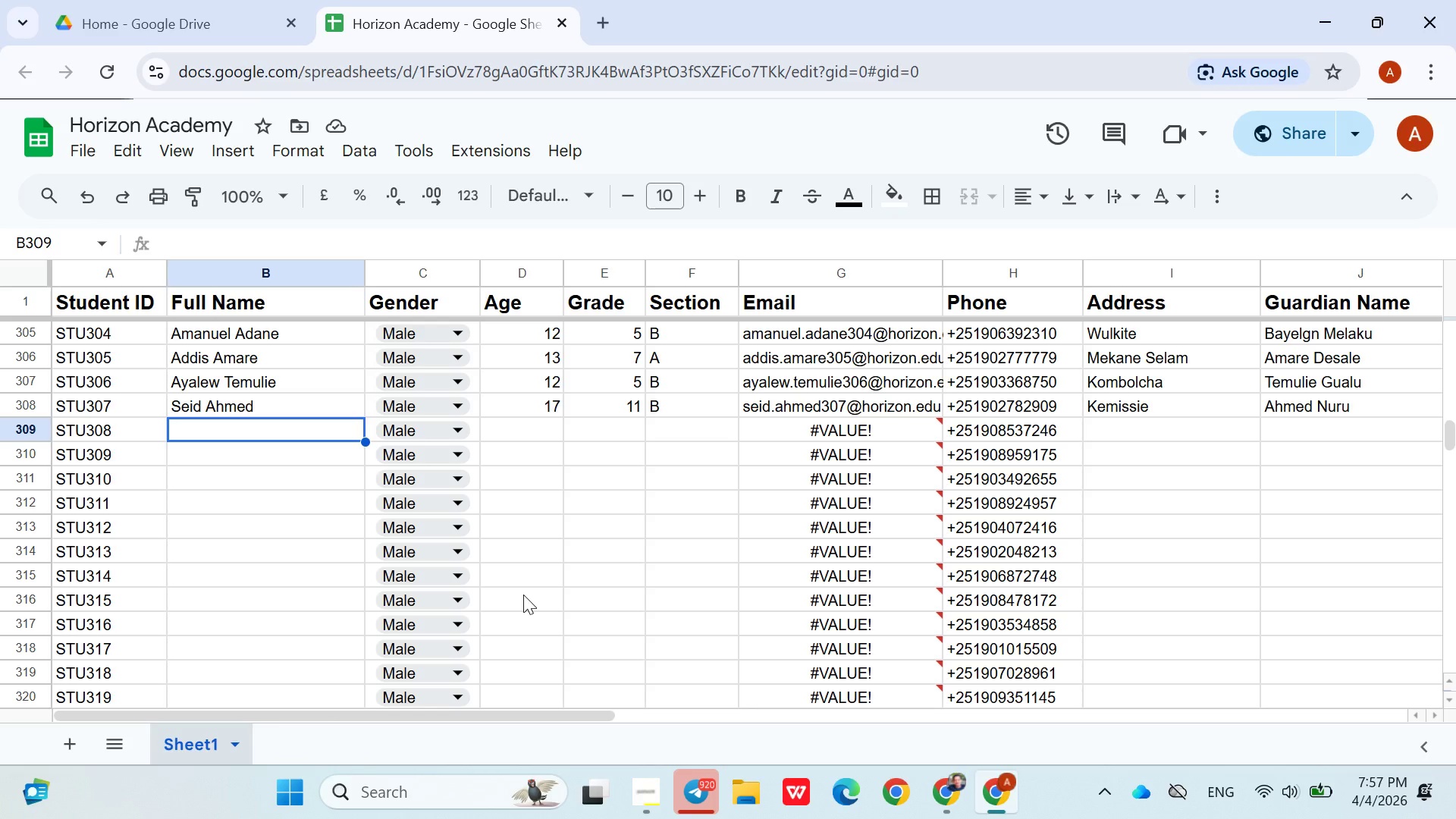 
left_click([666, 767])